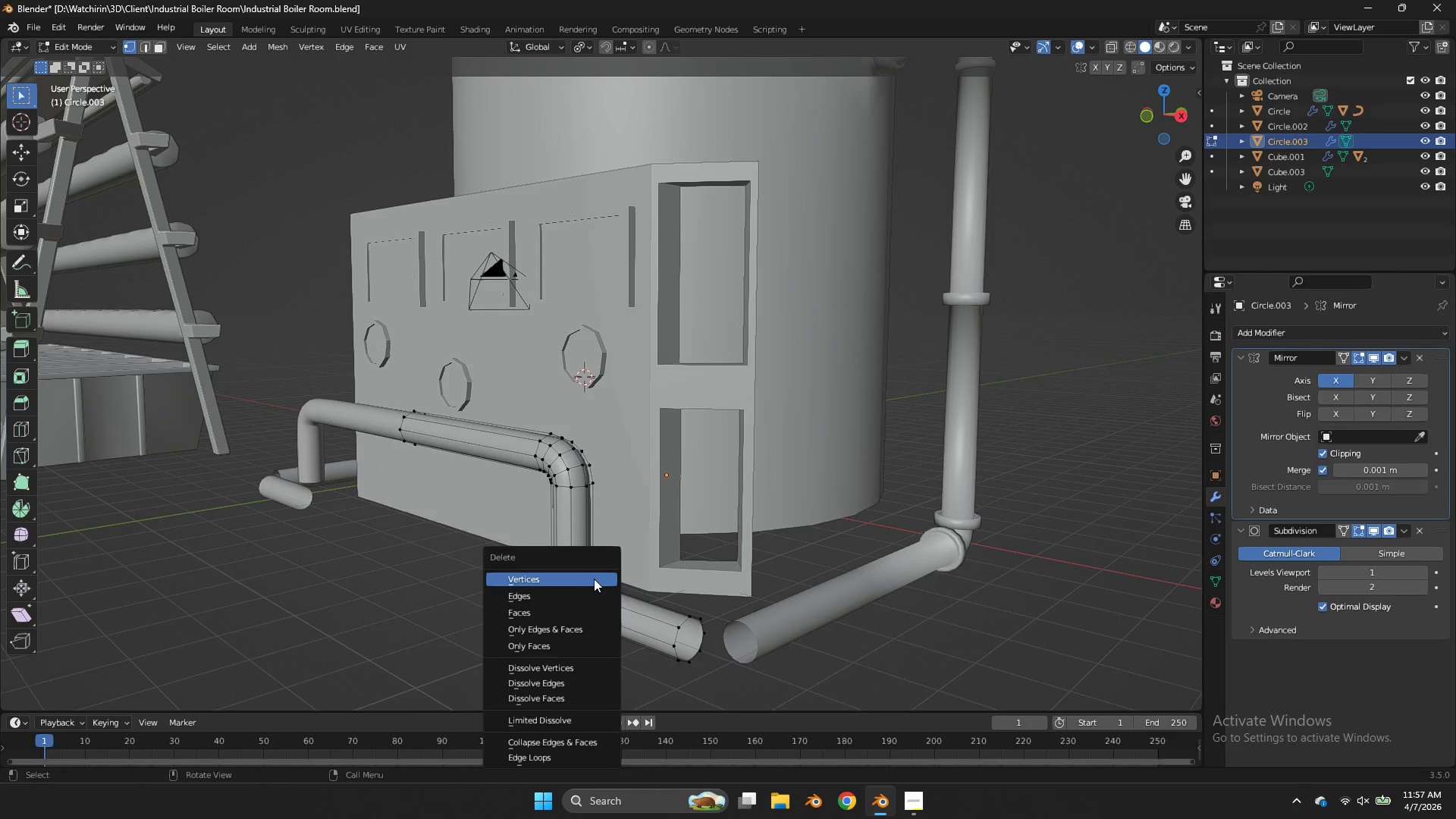 
left_click([594, 579])
 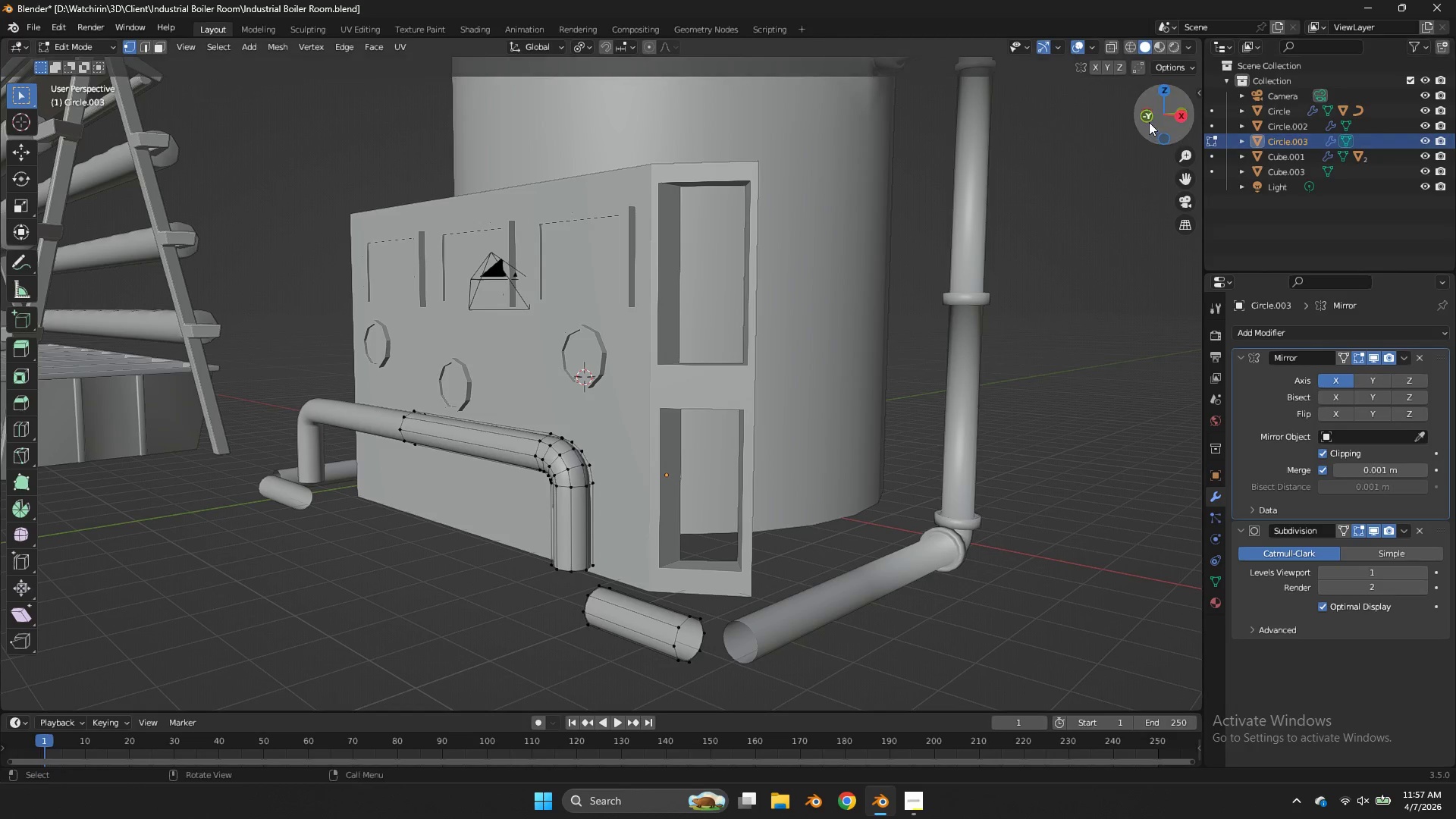 
left_click([1149, 122])
 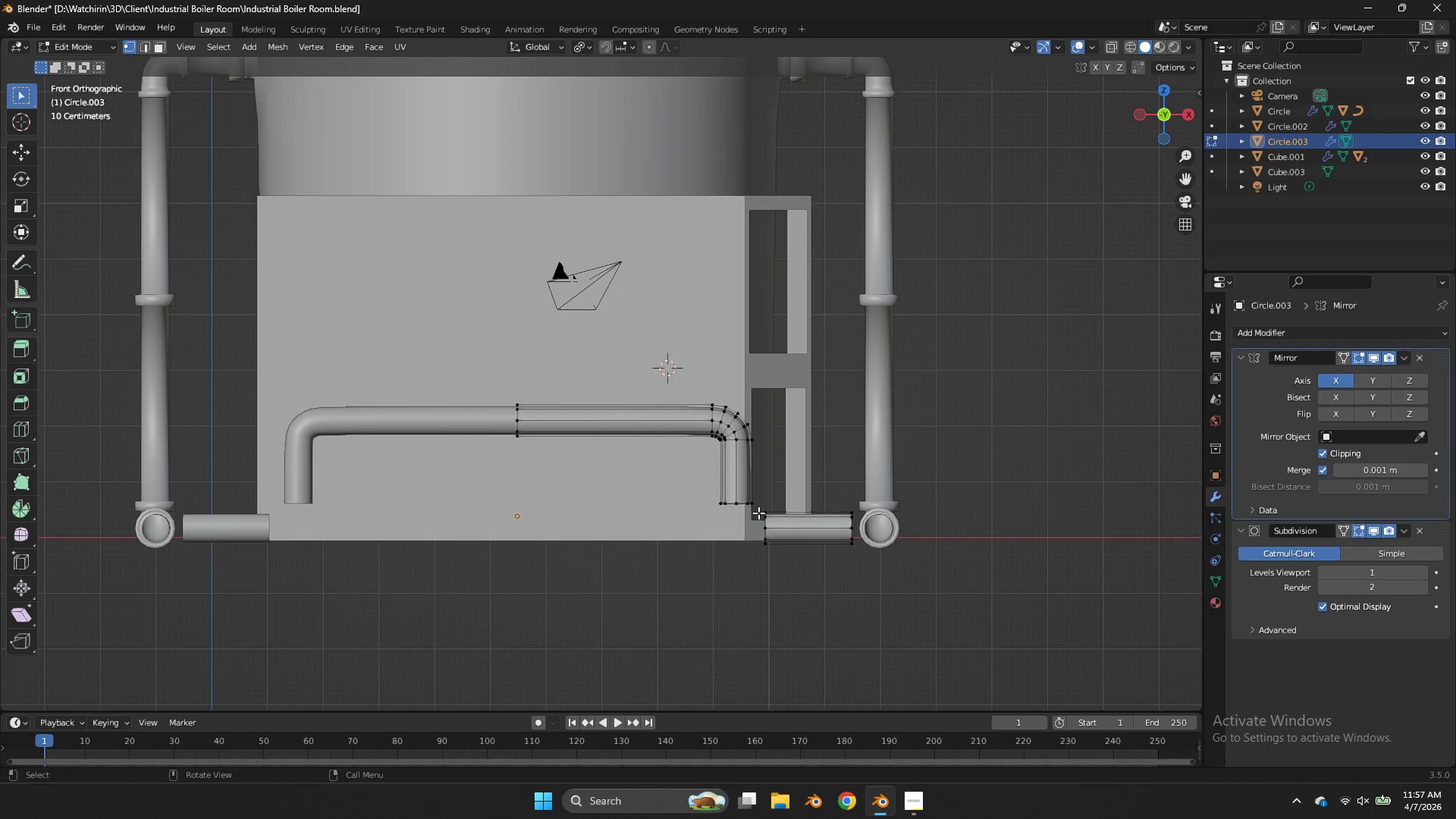 
key(Z)
 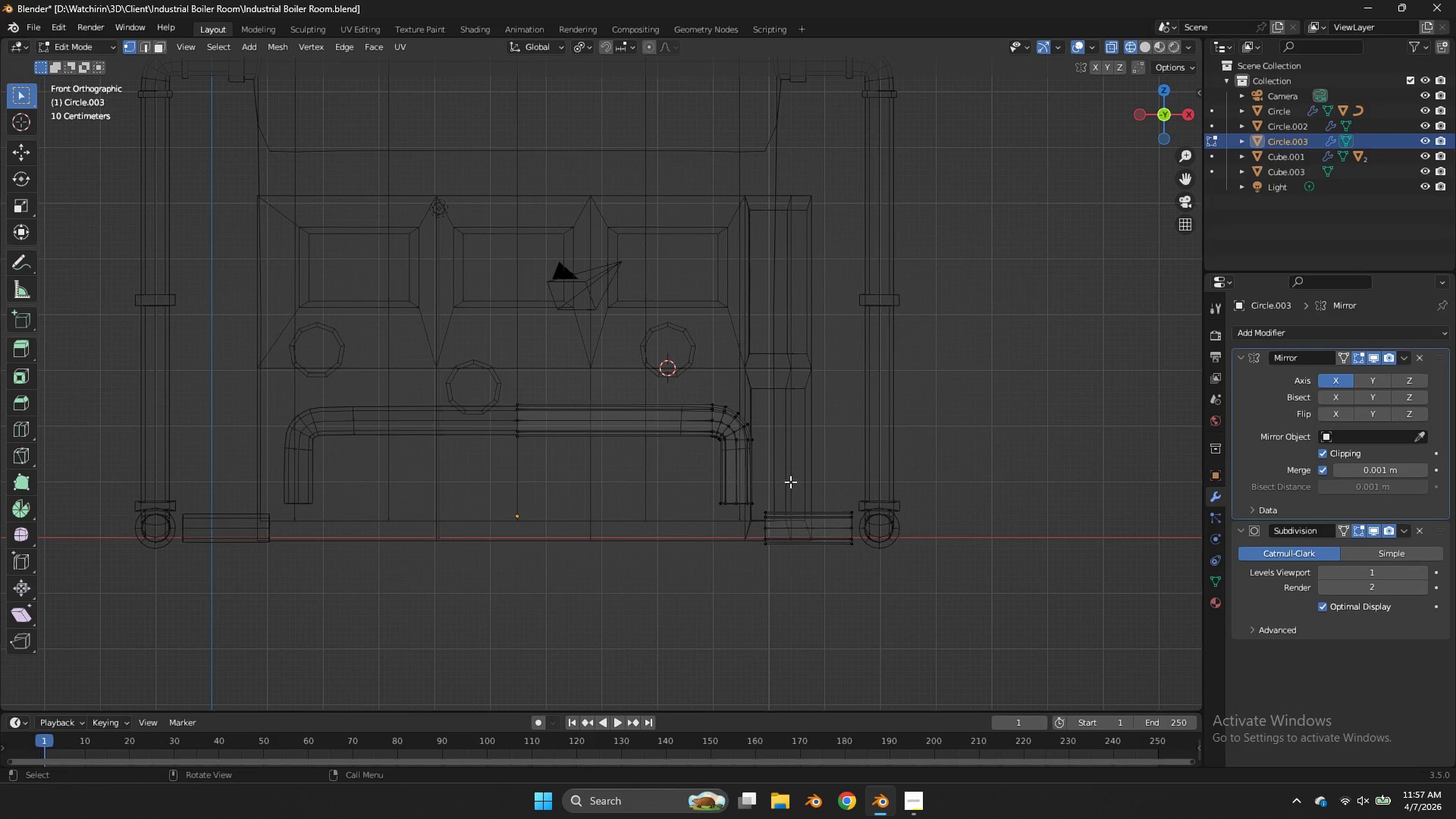 
left_click_drag(start_coordinate=[790, 481], to_coordinate=[629, 584])
 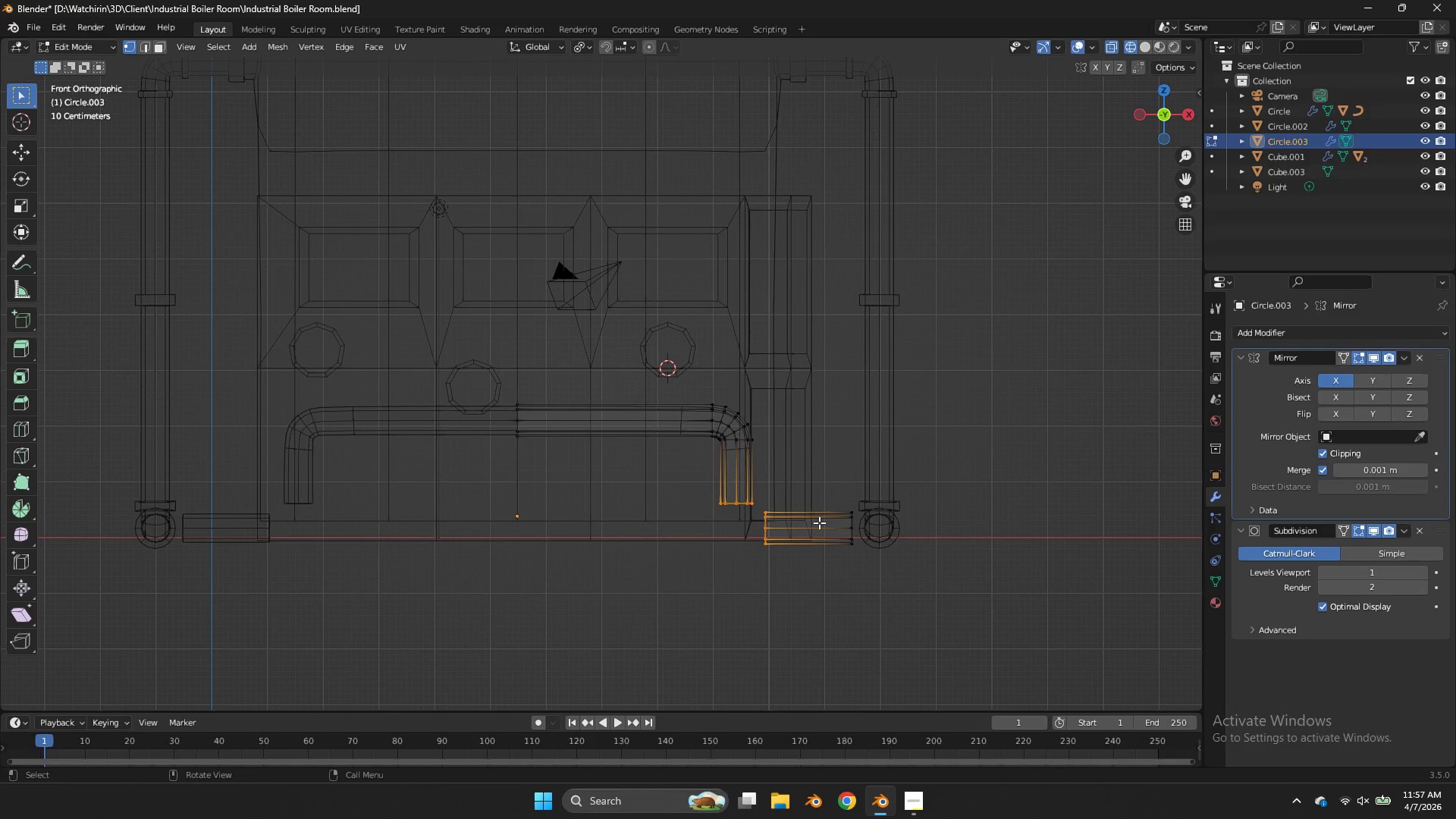 
key(Control+ControlLeft)
 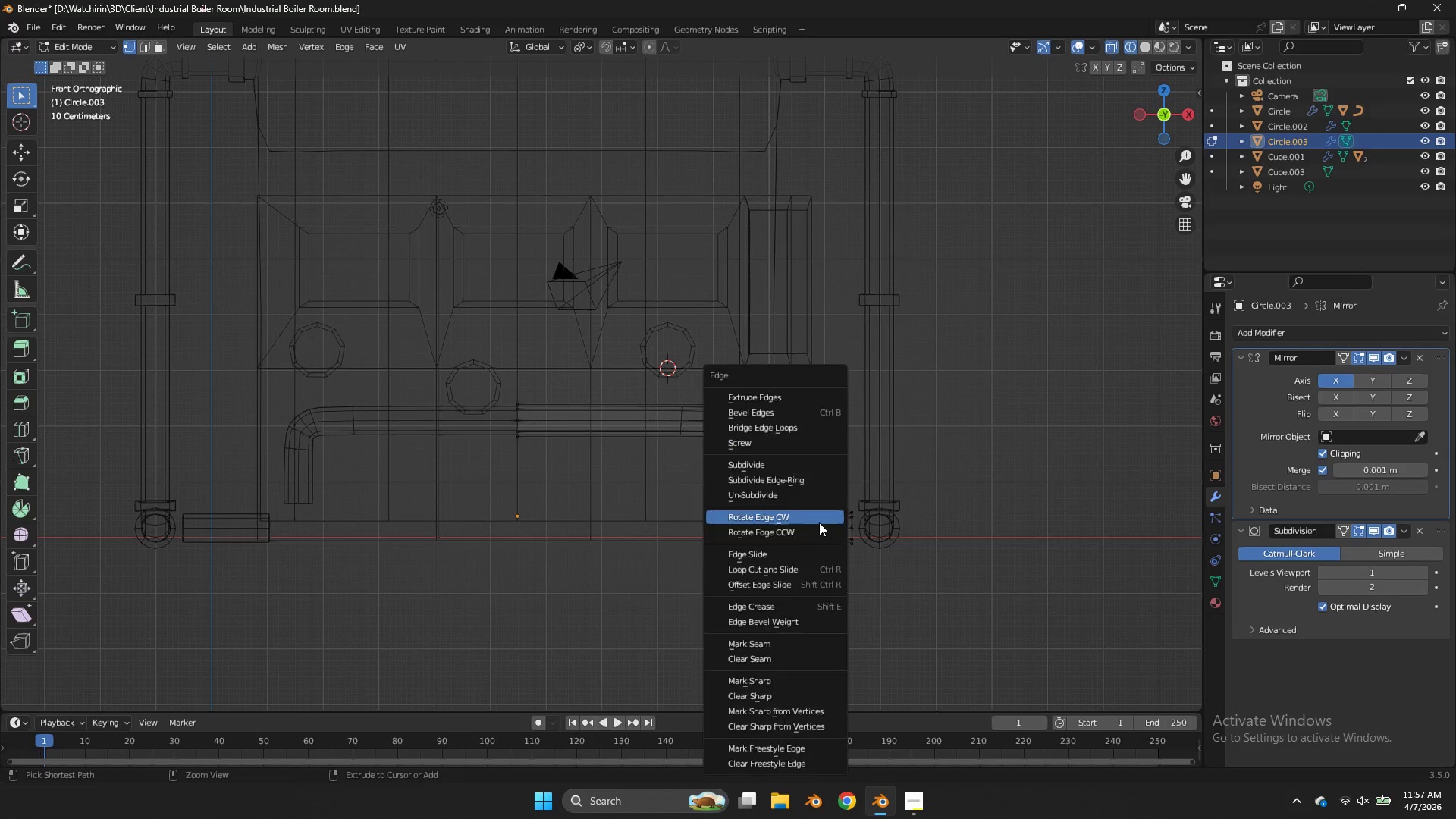 
key(Control+E)
 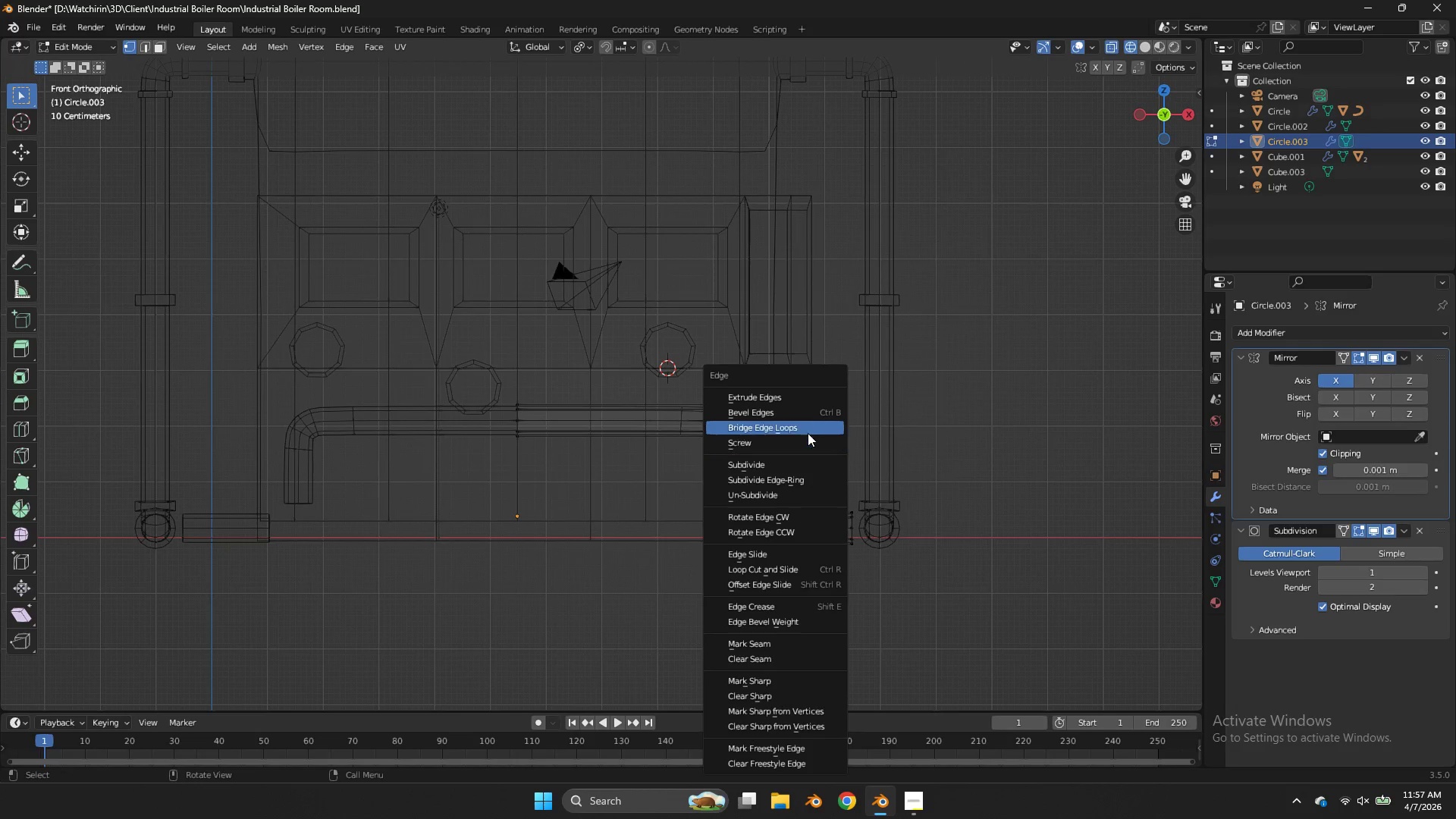 
left_click([808, 432])
 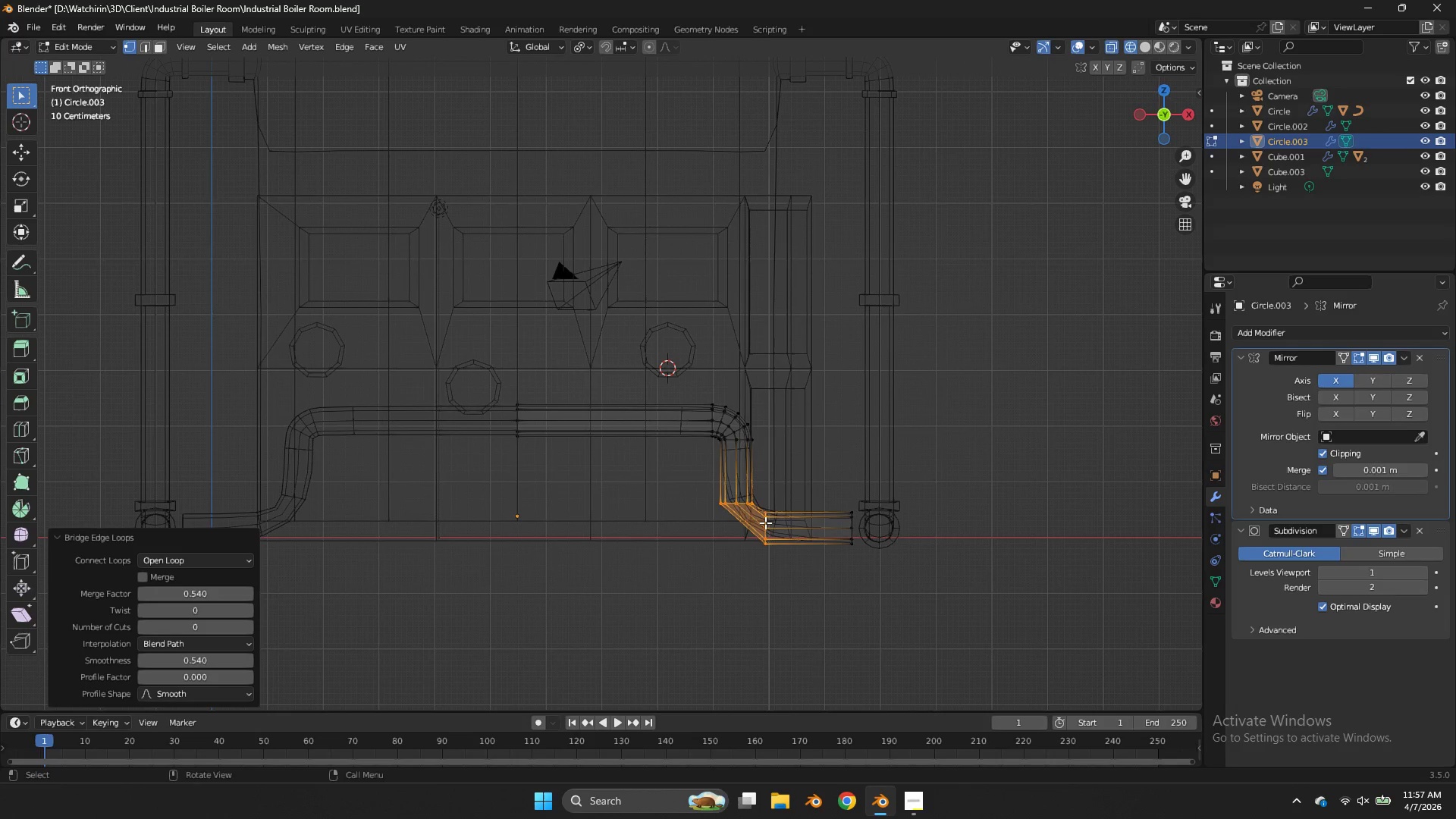 
key(Control+ControlLeft)
 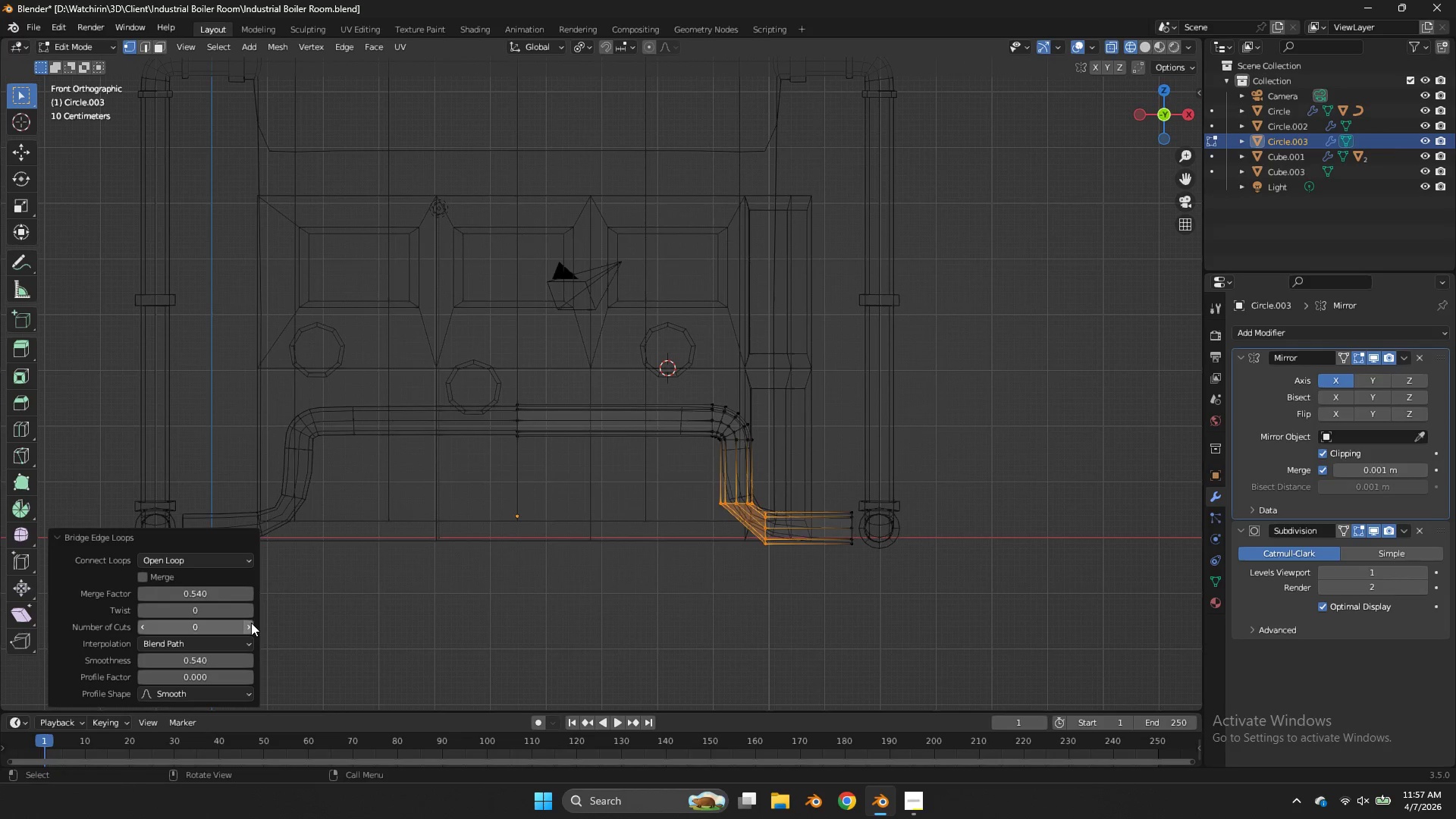 
double_click([251, 623])
 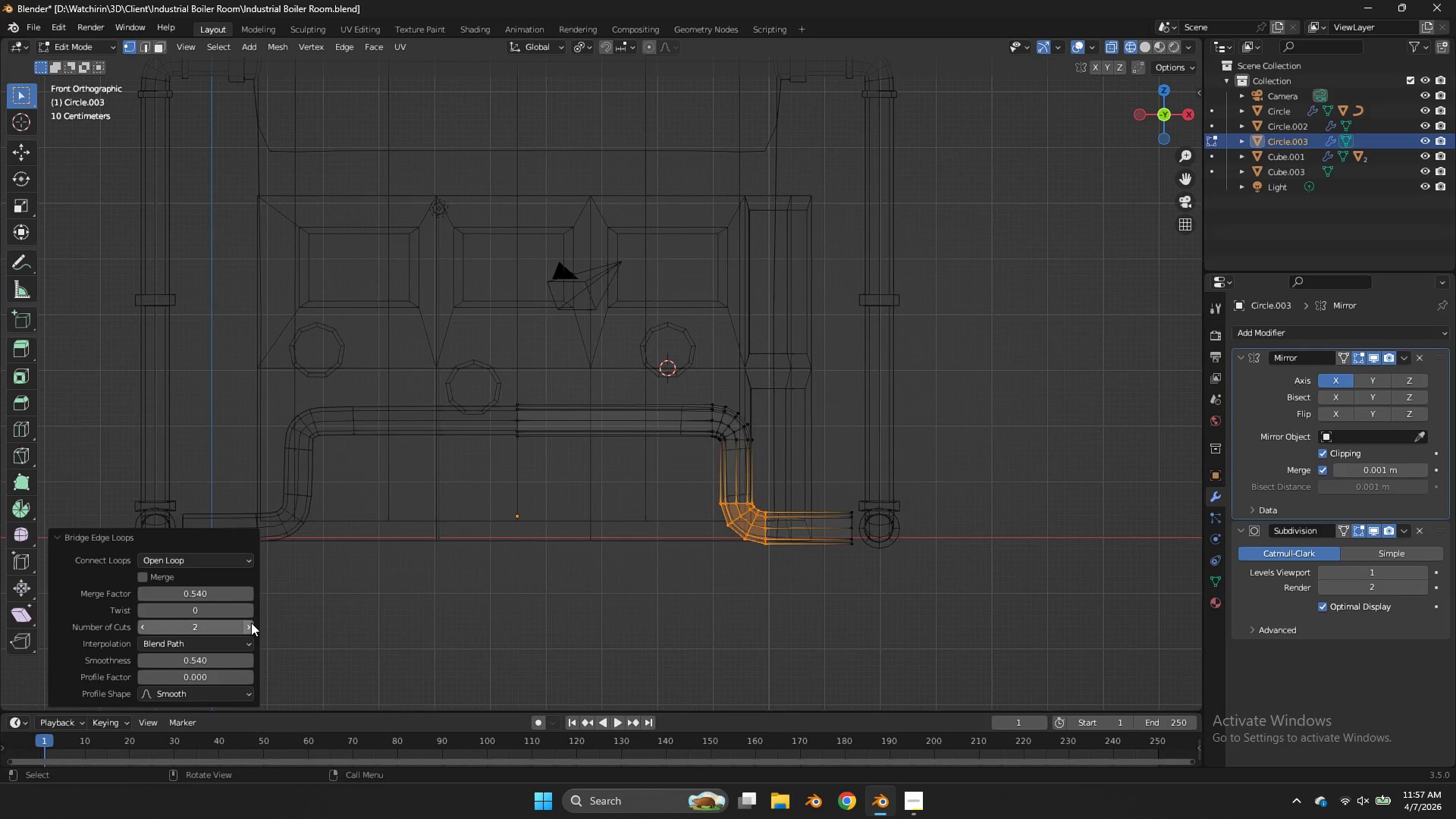 
left_click([251, 623])
 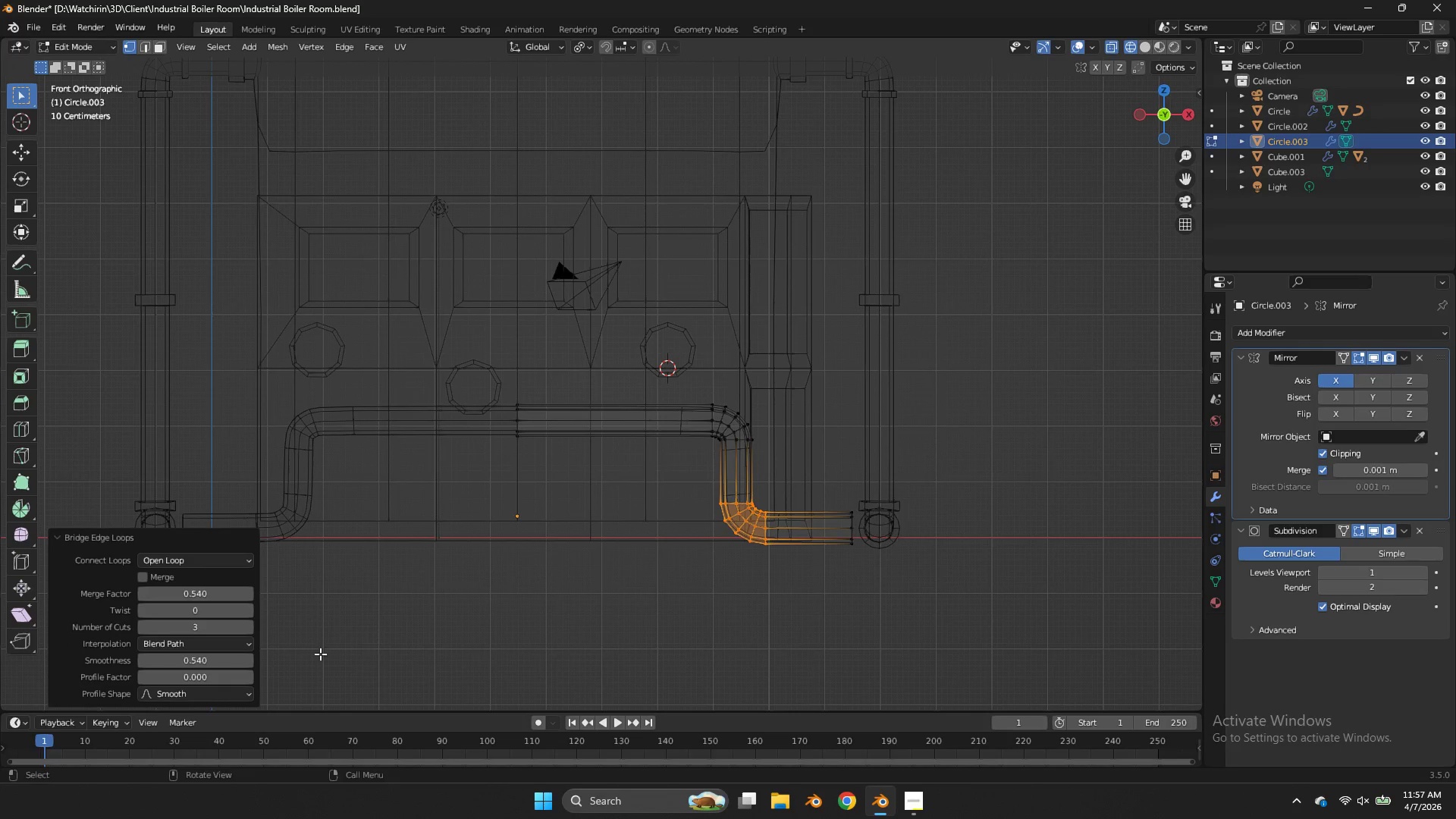 
key(Tab)
 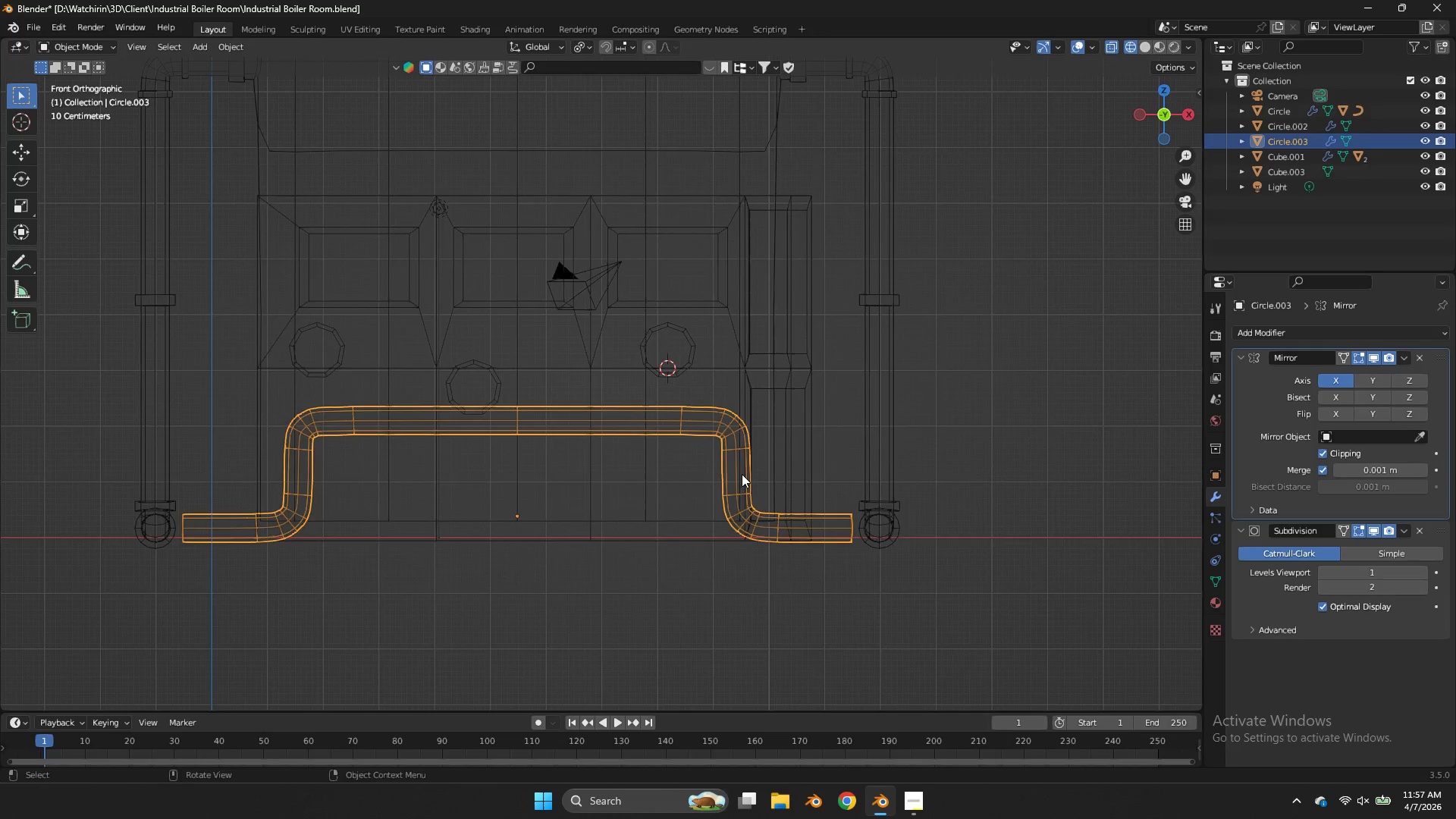 
key(Control+ControlLeft)
 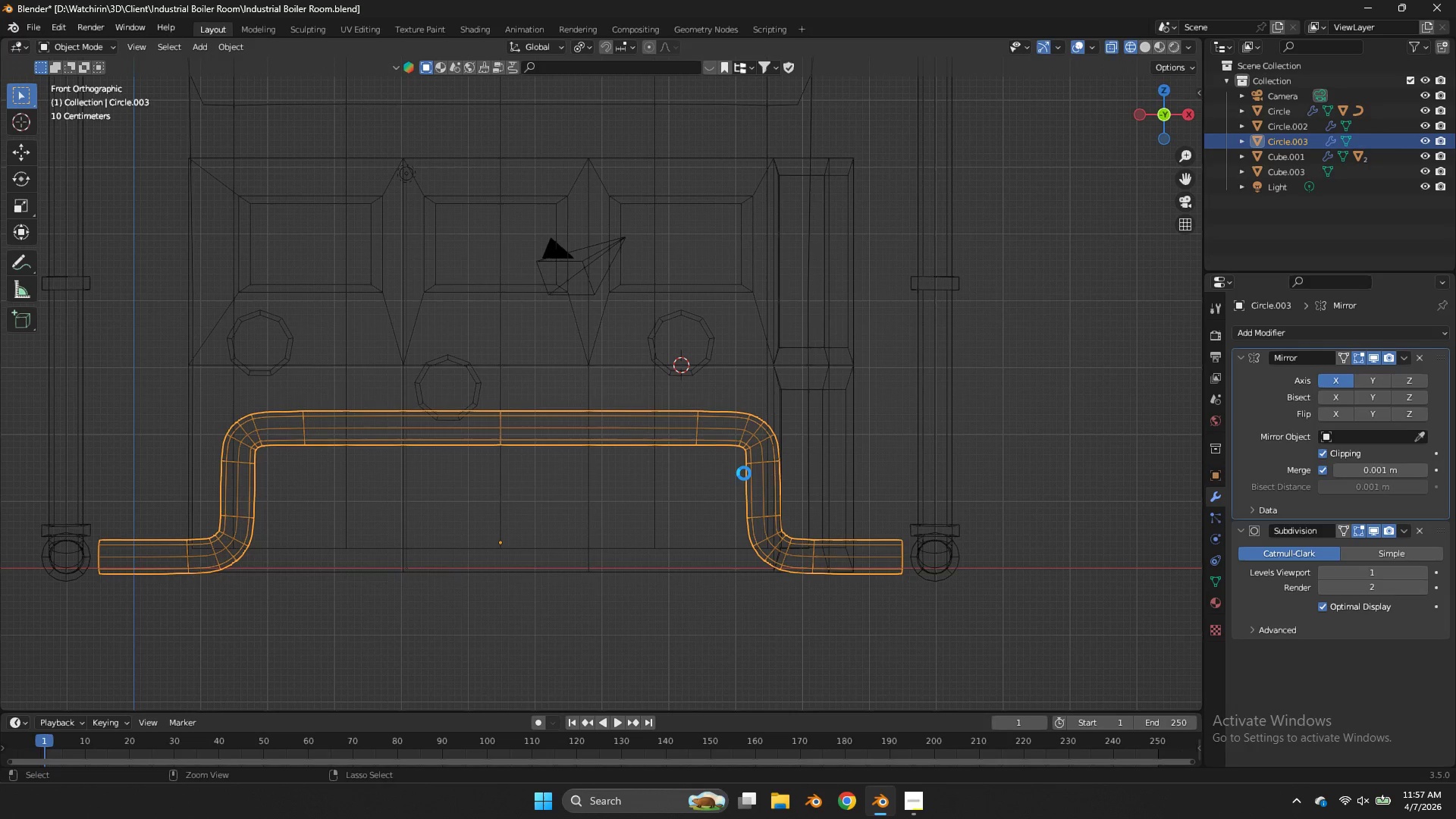 
scroll: coordinate [742, 474], scroll_direction: up, amount: 1.0
 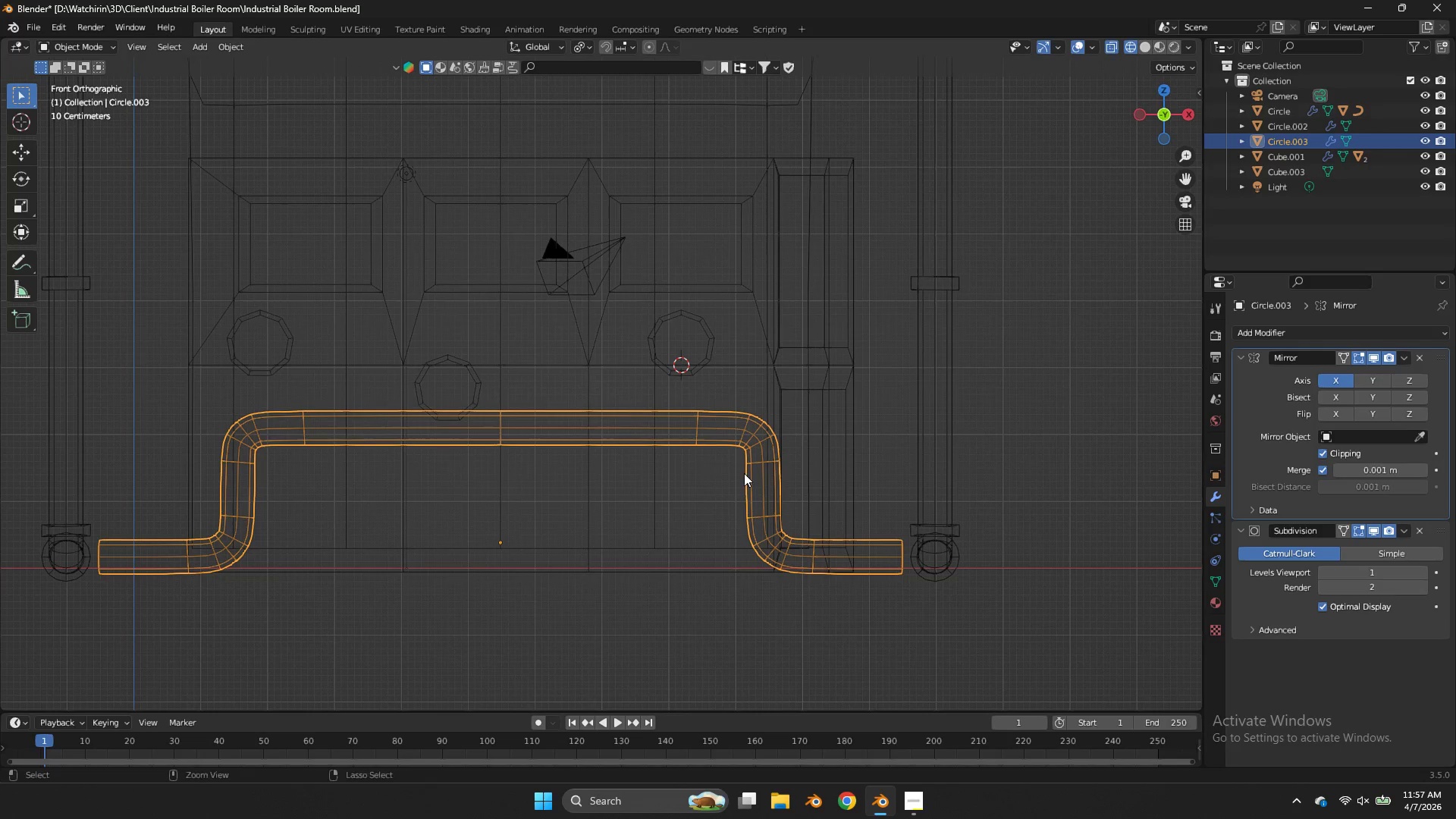 
key(Control+S)
 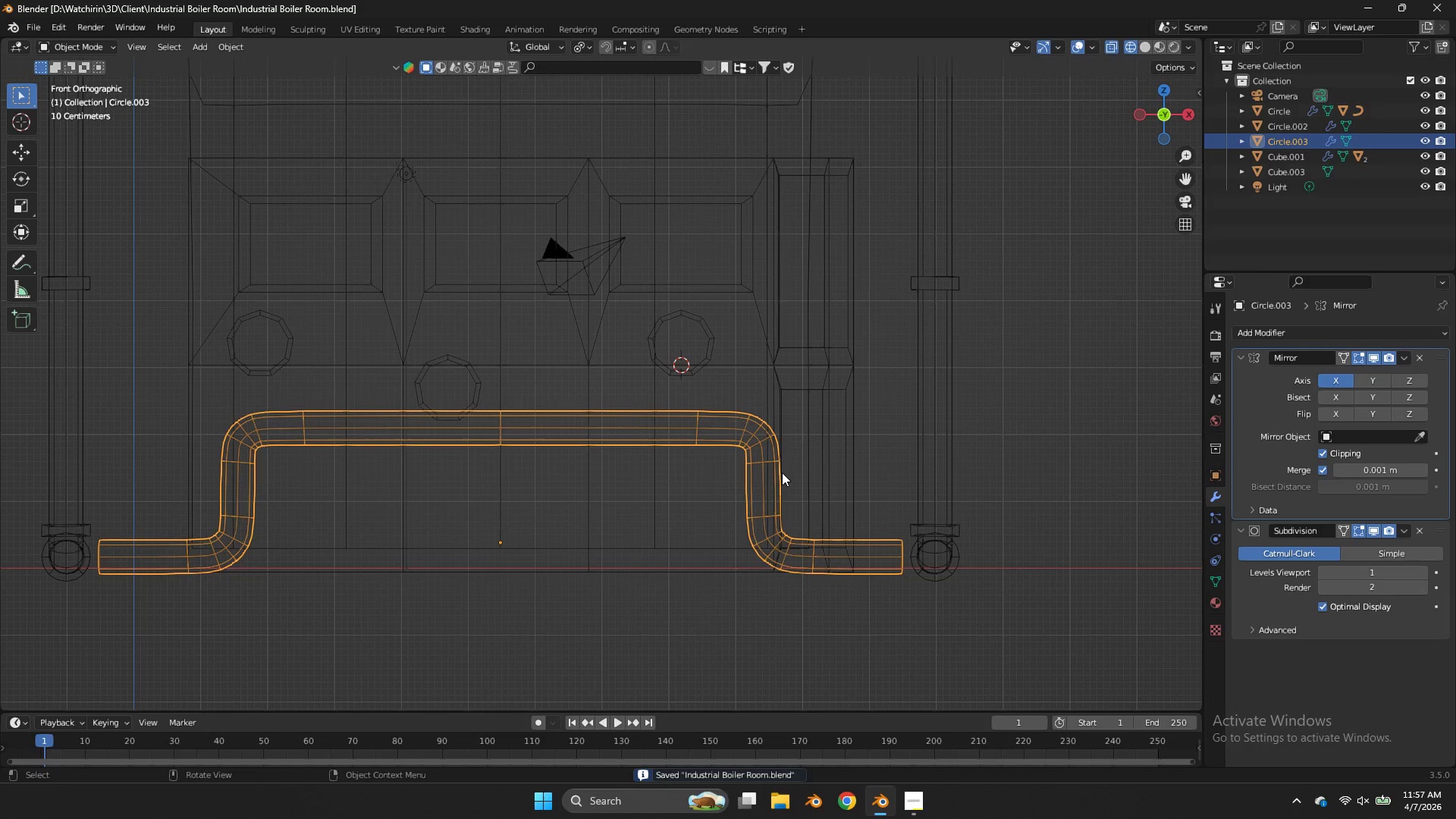 
key(Z)
 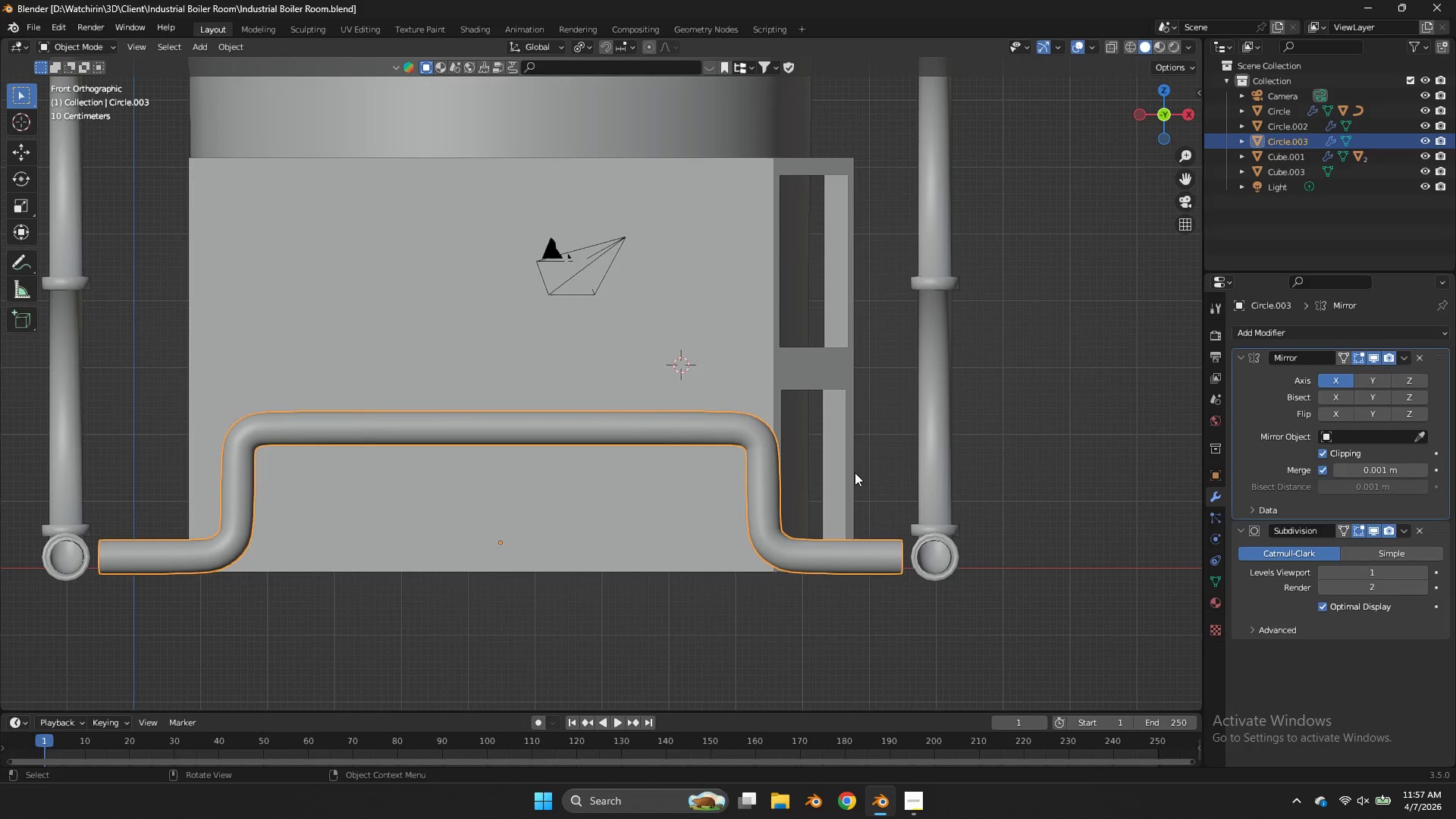 
wait(26.81)
 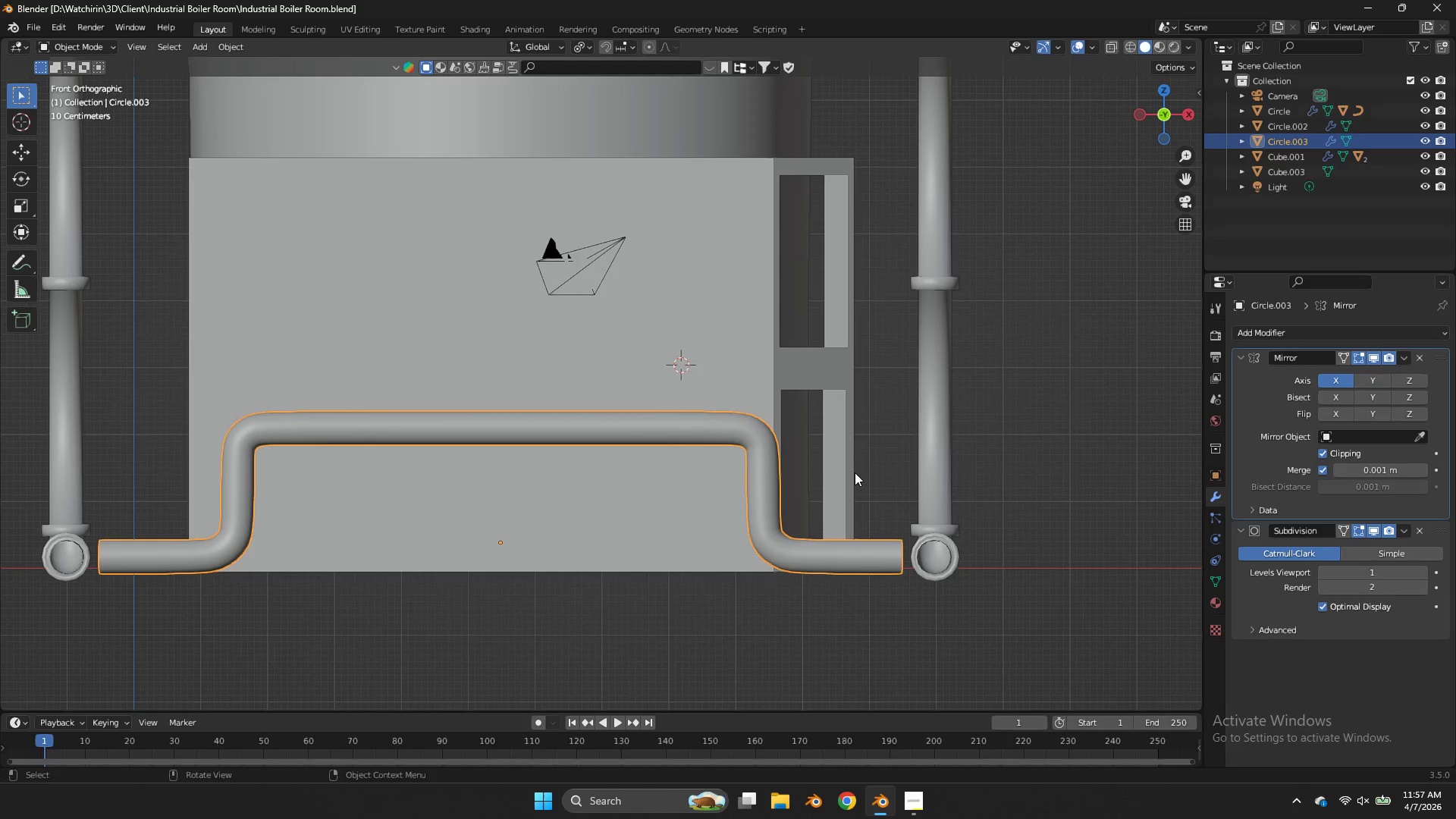 
key(Tab)
 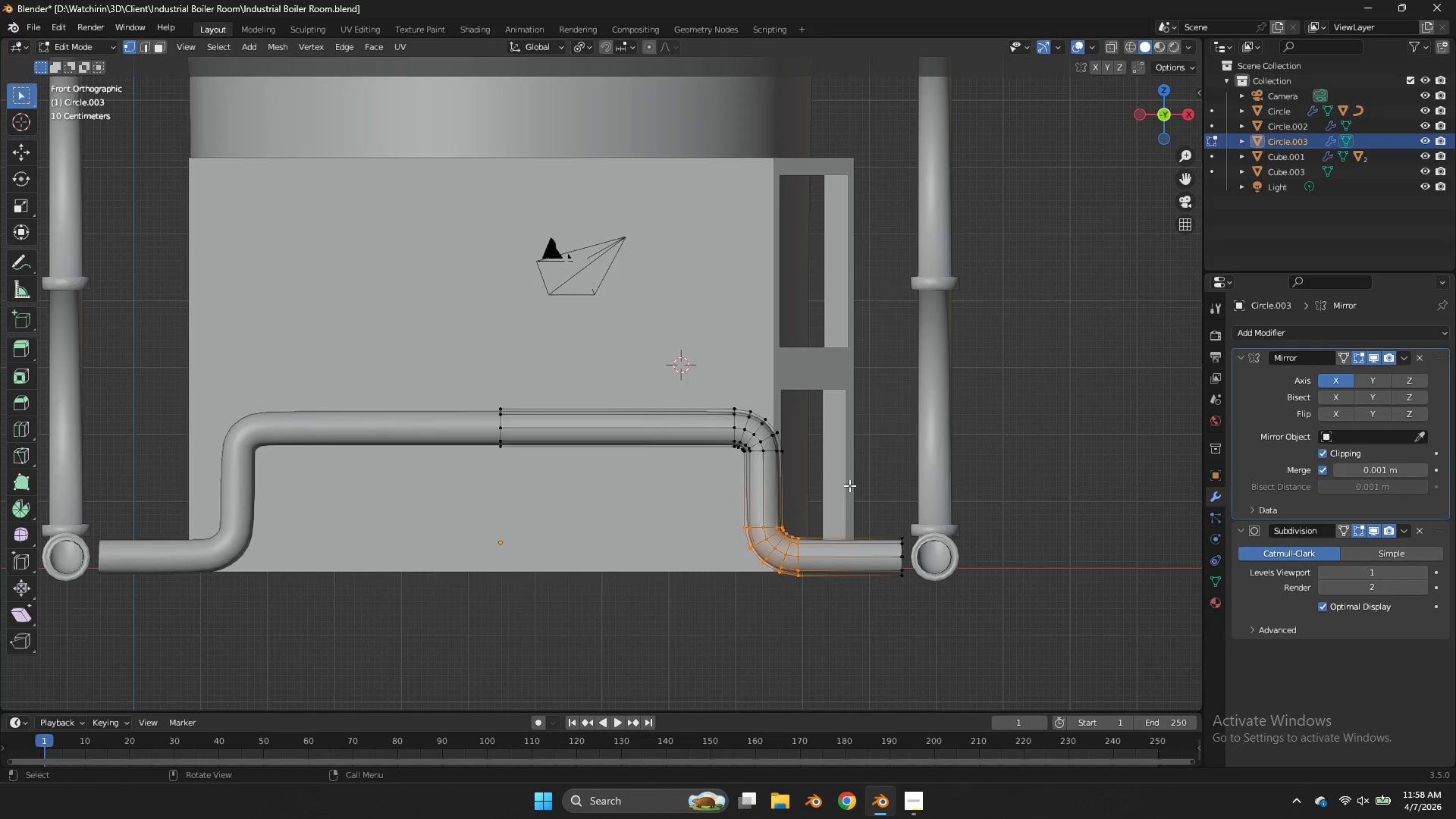 
hold_key(key=AltLeft, duration=1.26)
 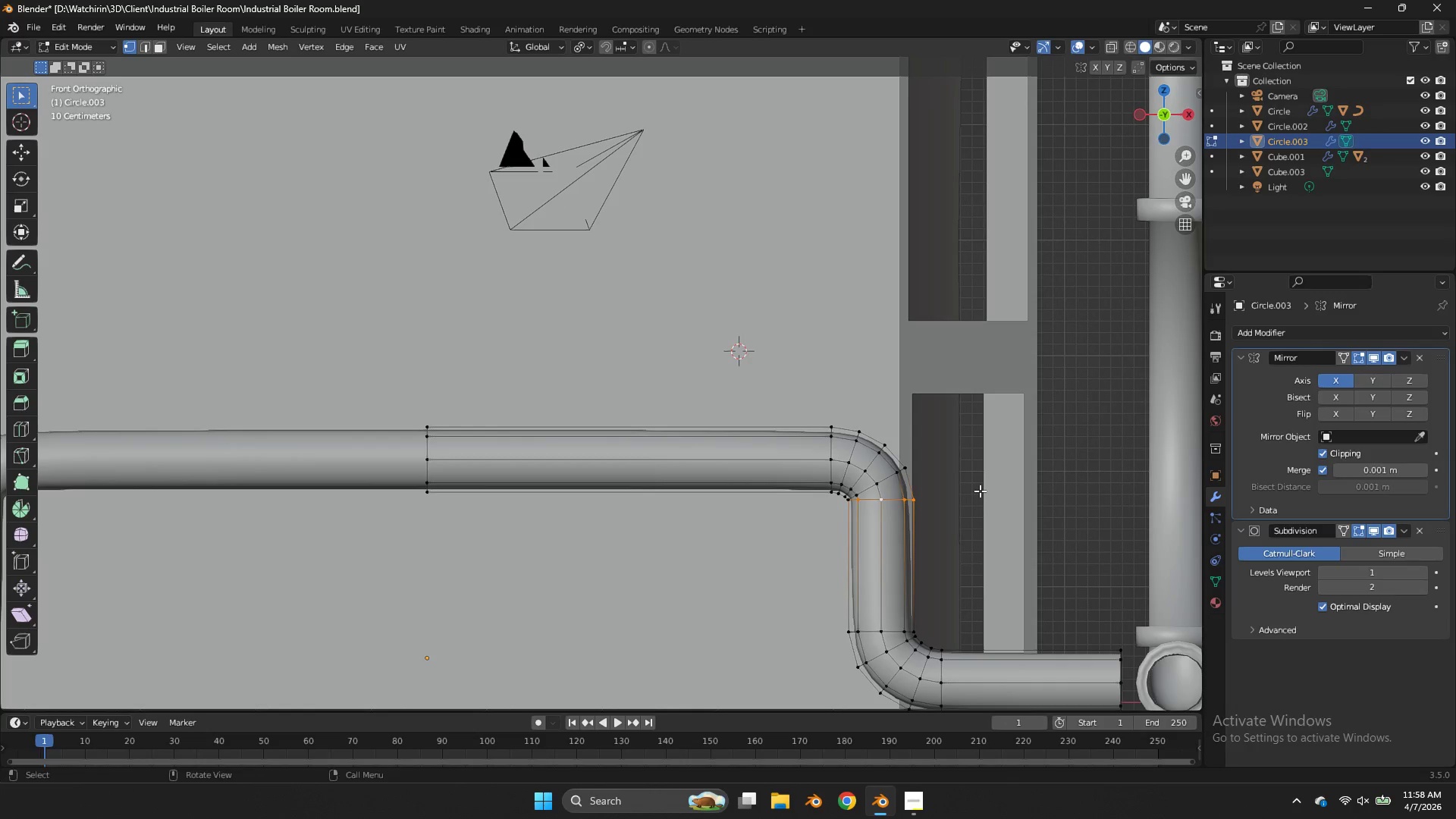 
scroll: coordinate [852, 490], scroll_direction: up, amount: 3.0
 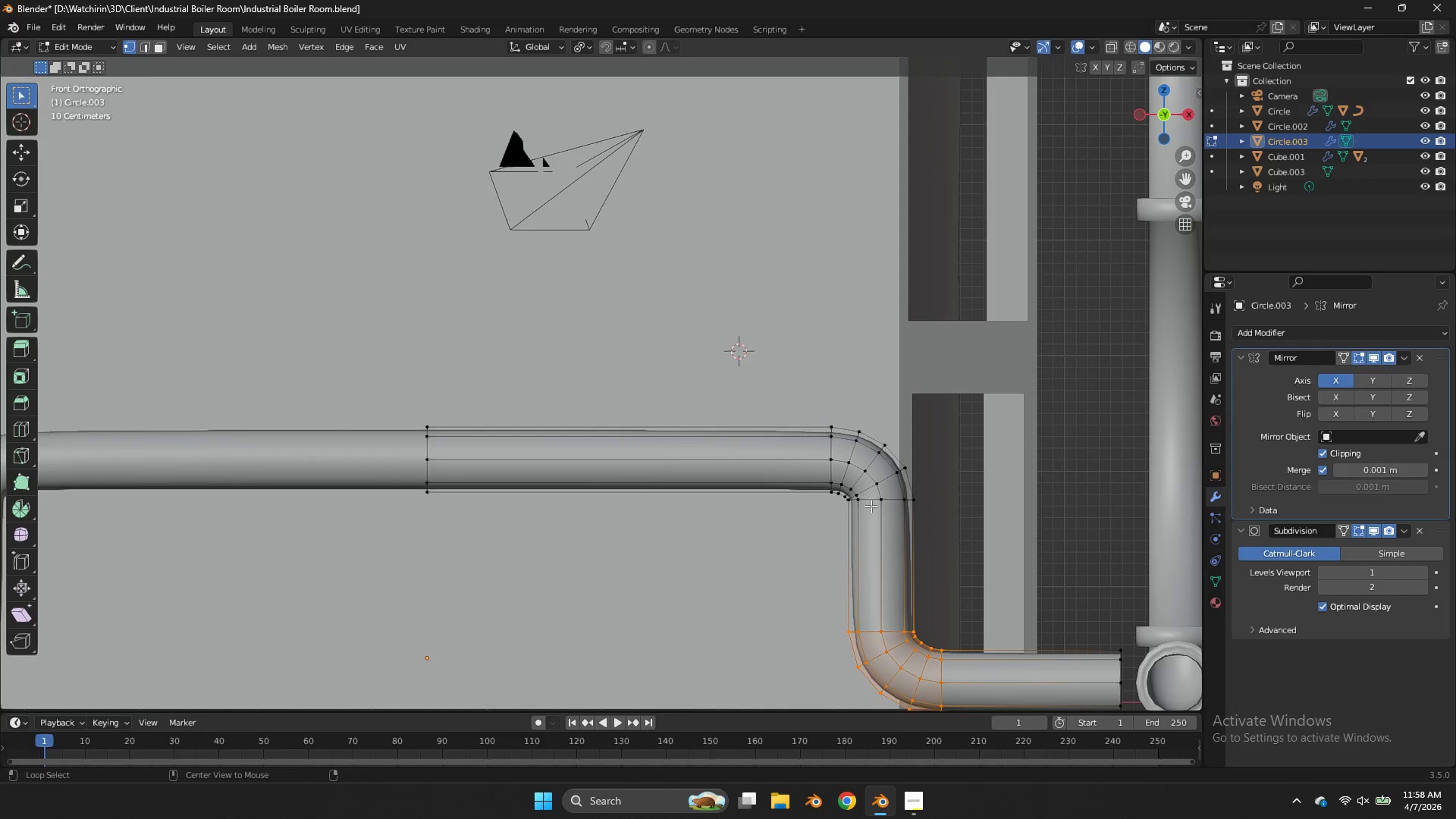 
left_click([872, 506])
 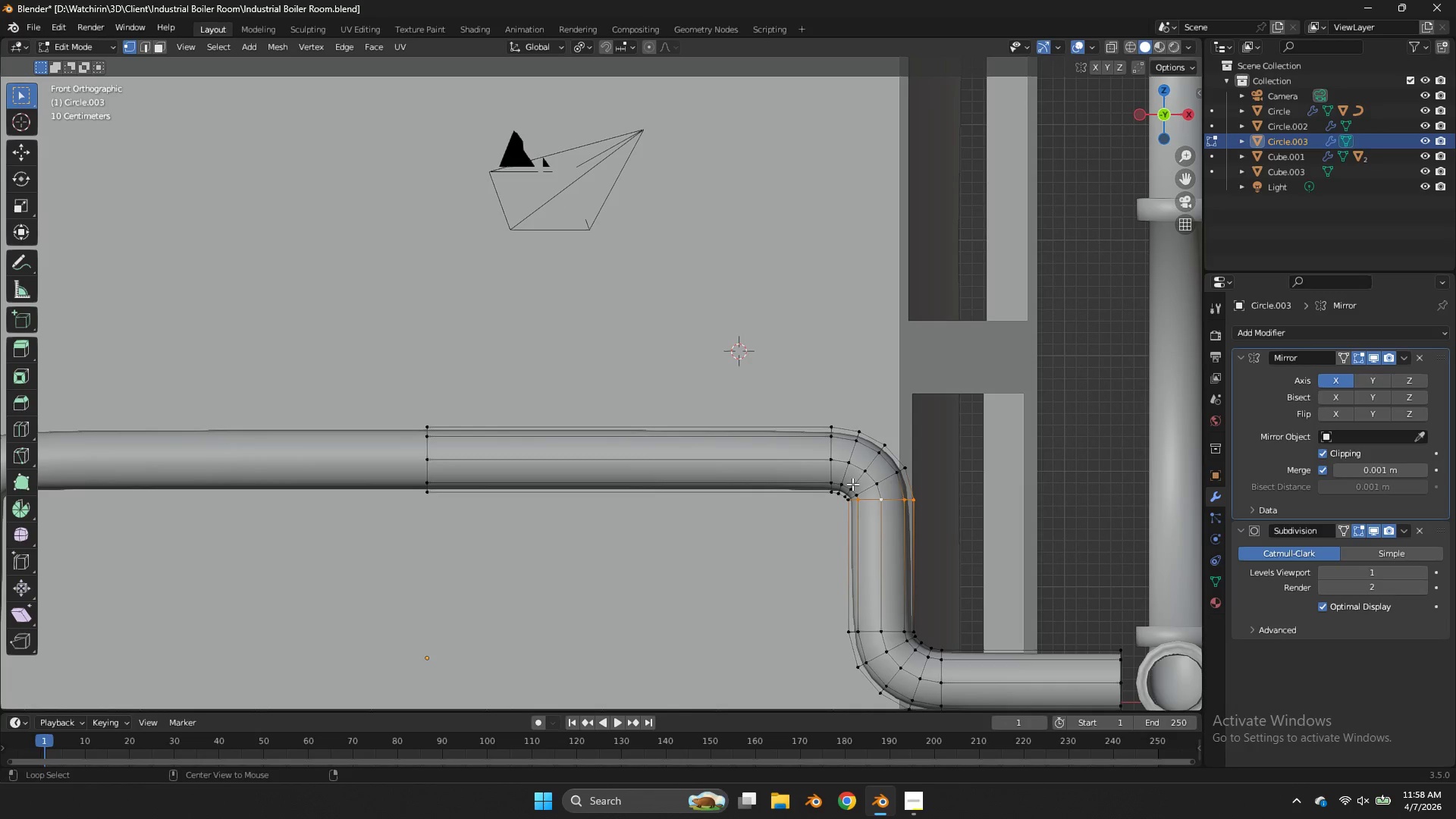 
type(gz)
 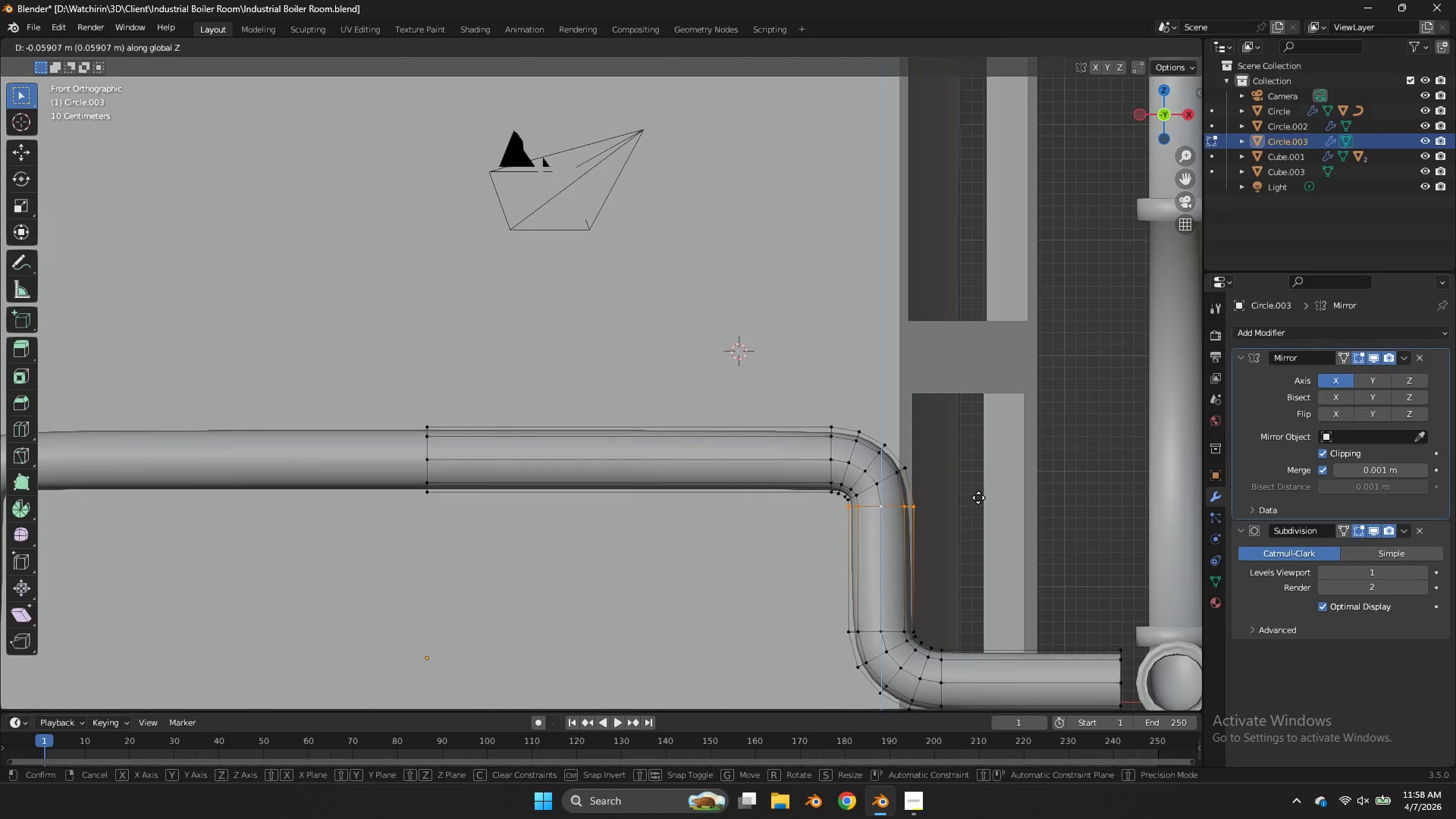 
left_click([978, 497])
 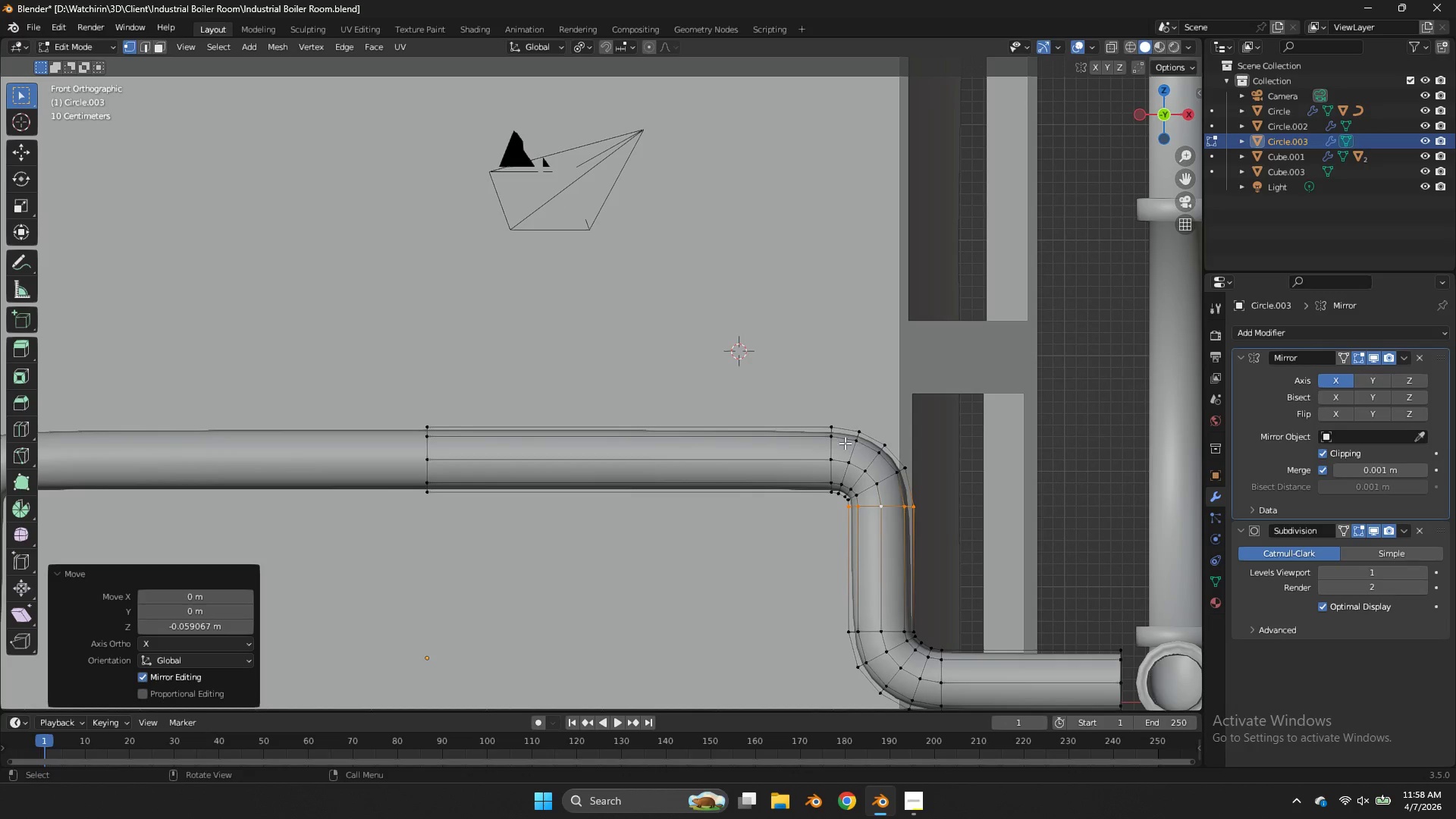 
hold_key(key=AltLeft, duration=0.92)
hold_key(key=ShiftLeft, duration=0.78)
left_click([828, 450])
 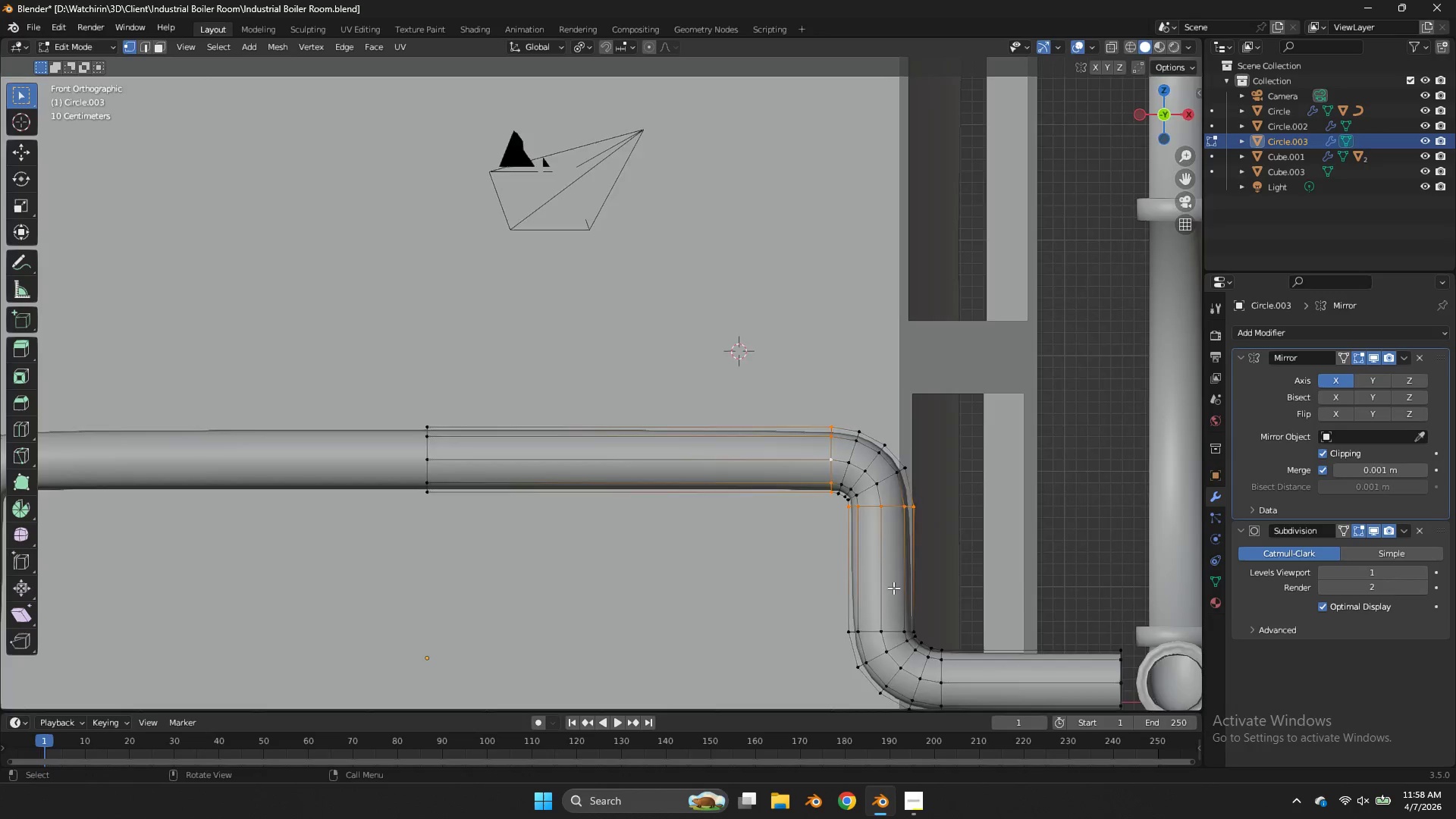 
hold_key(key=ShiftLeft, duration=1.75)
 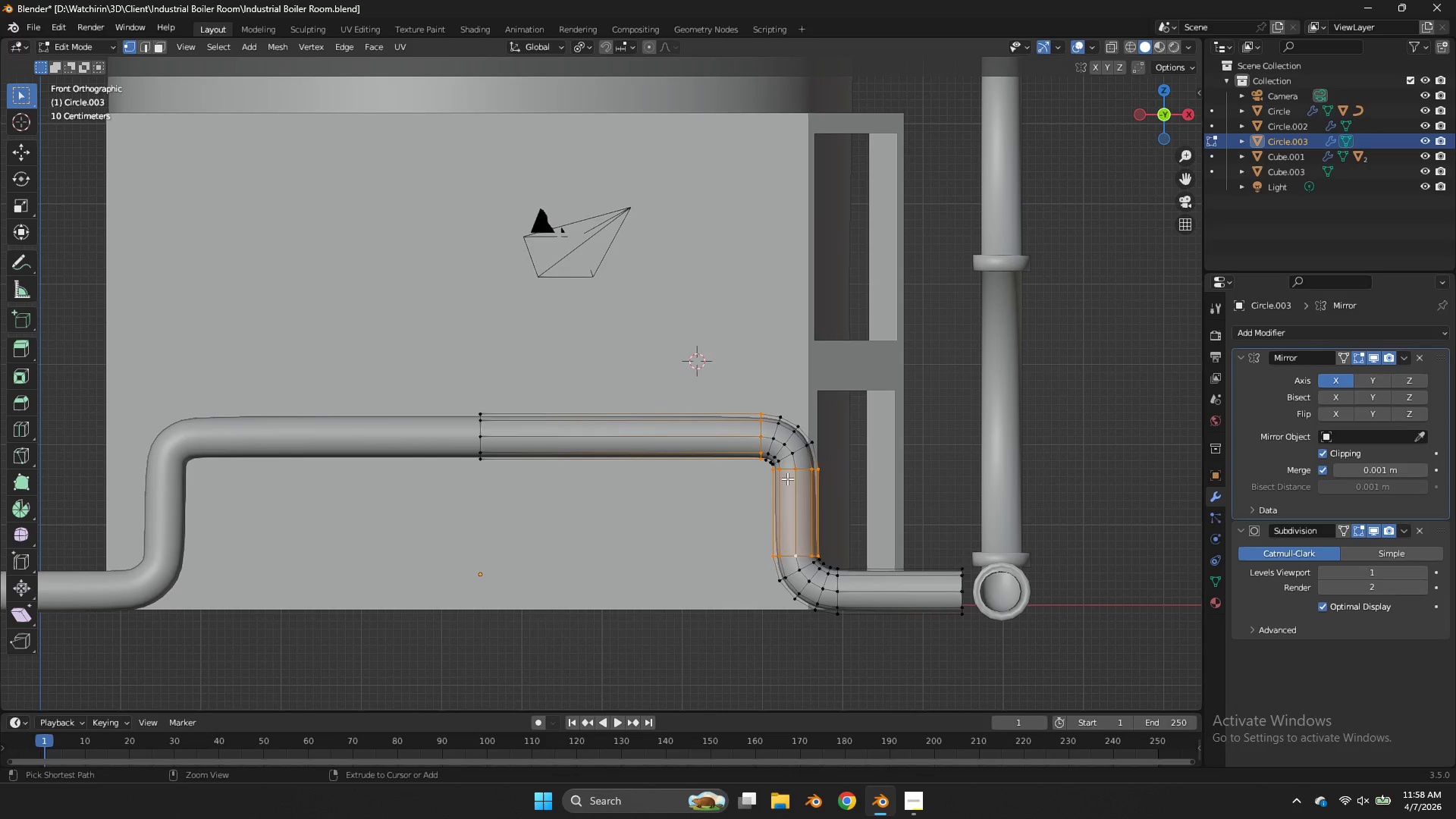 
hold_key(key=AltLeft, duration=1.72)
 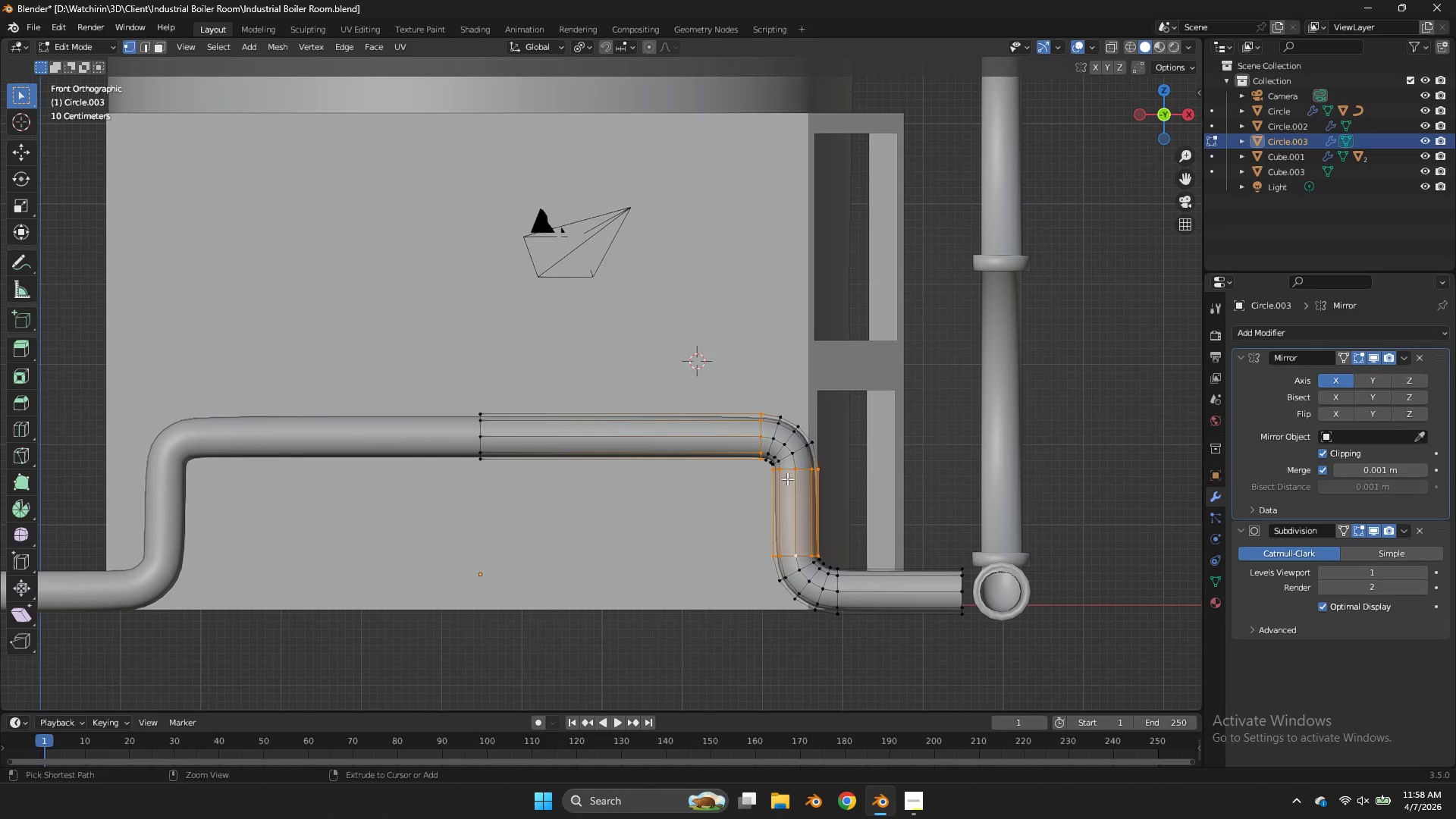 
scroll: coordinate [887, 598], scroll_direction: down, amount: 2.0
 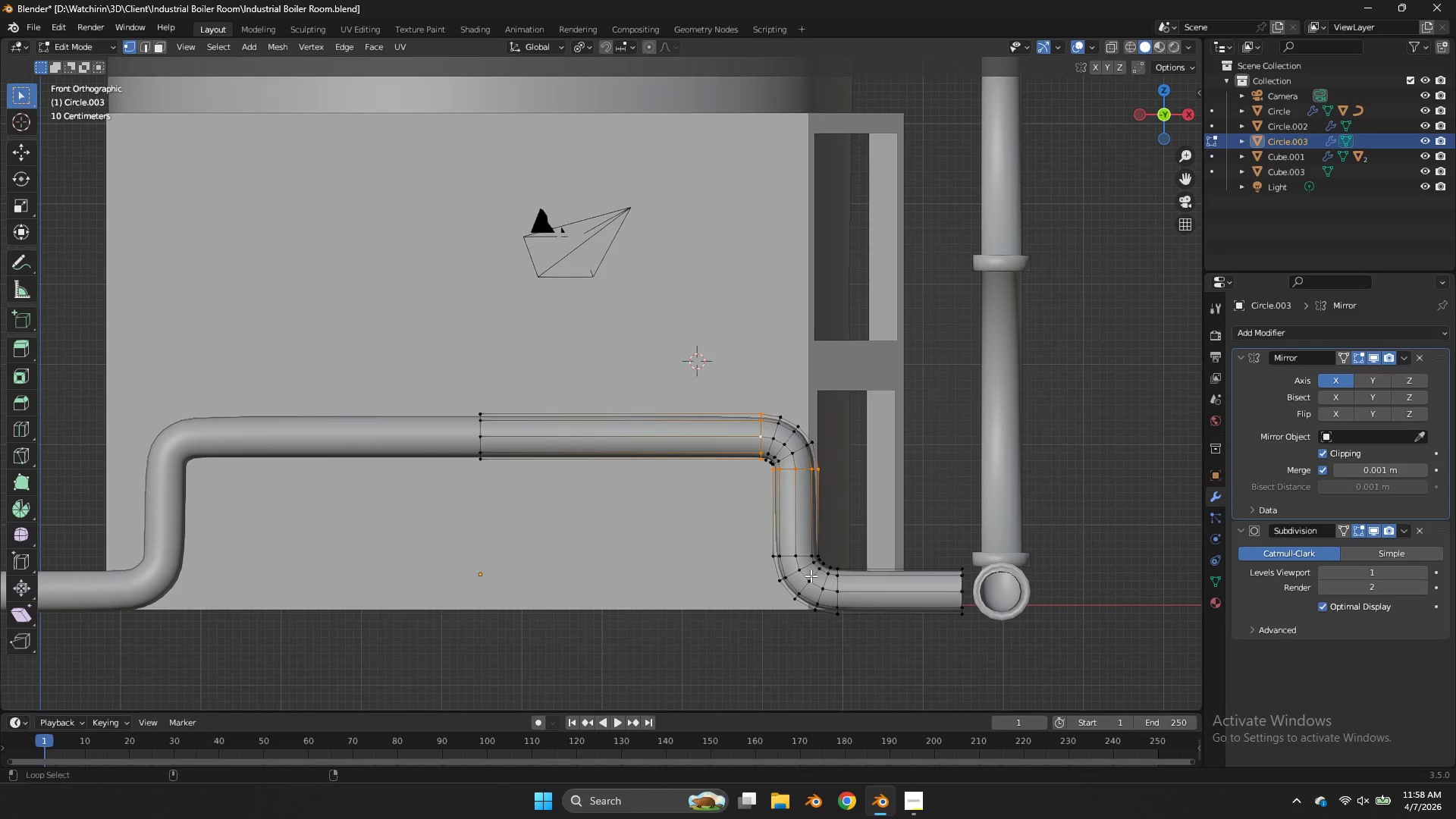 
left_click([789, 554])
 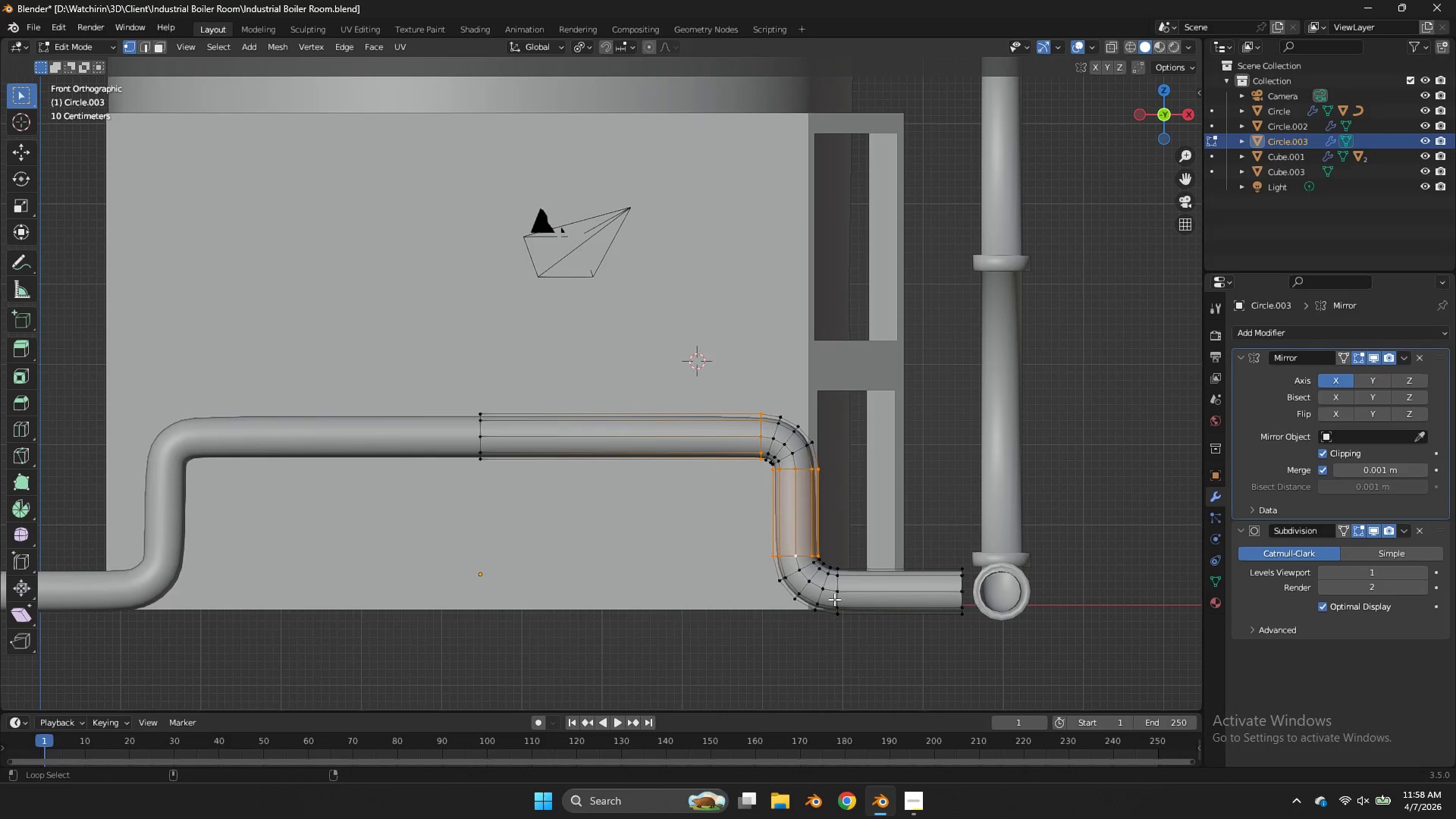 
left_click([834, 599])
 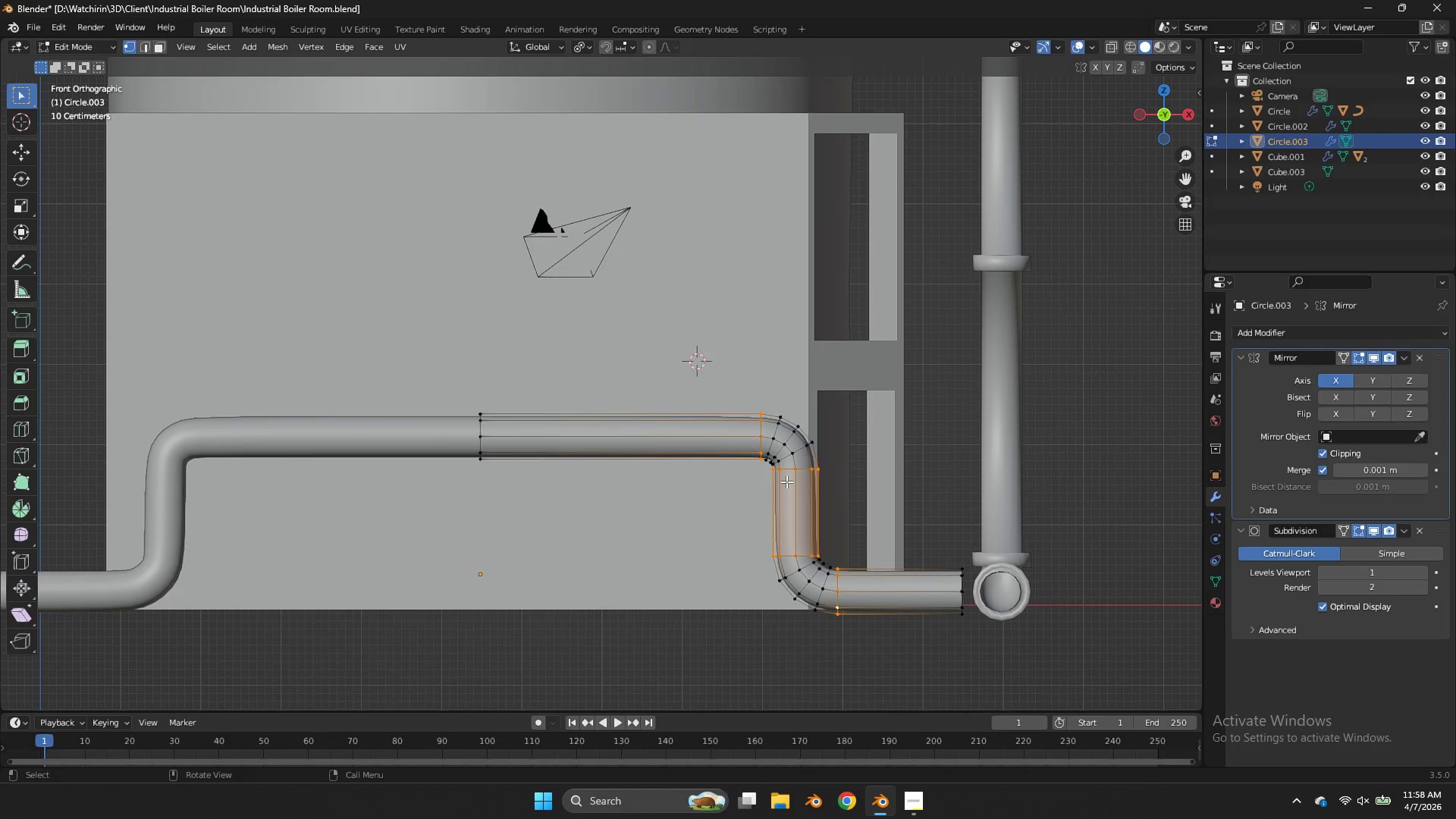 
key(Control+Z)
 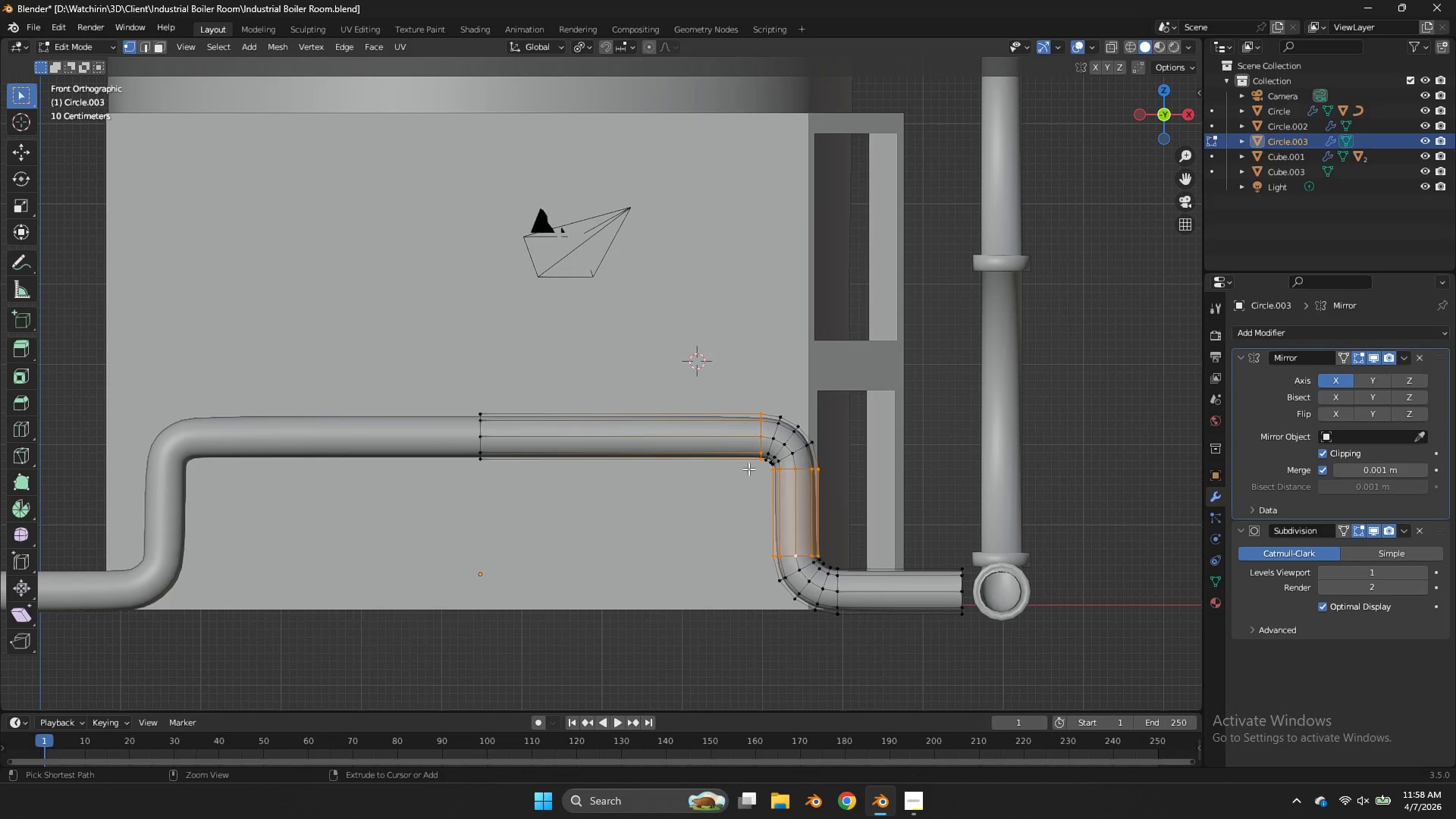 
key(Control+Z)
 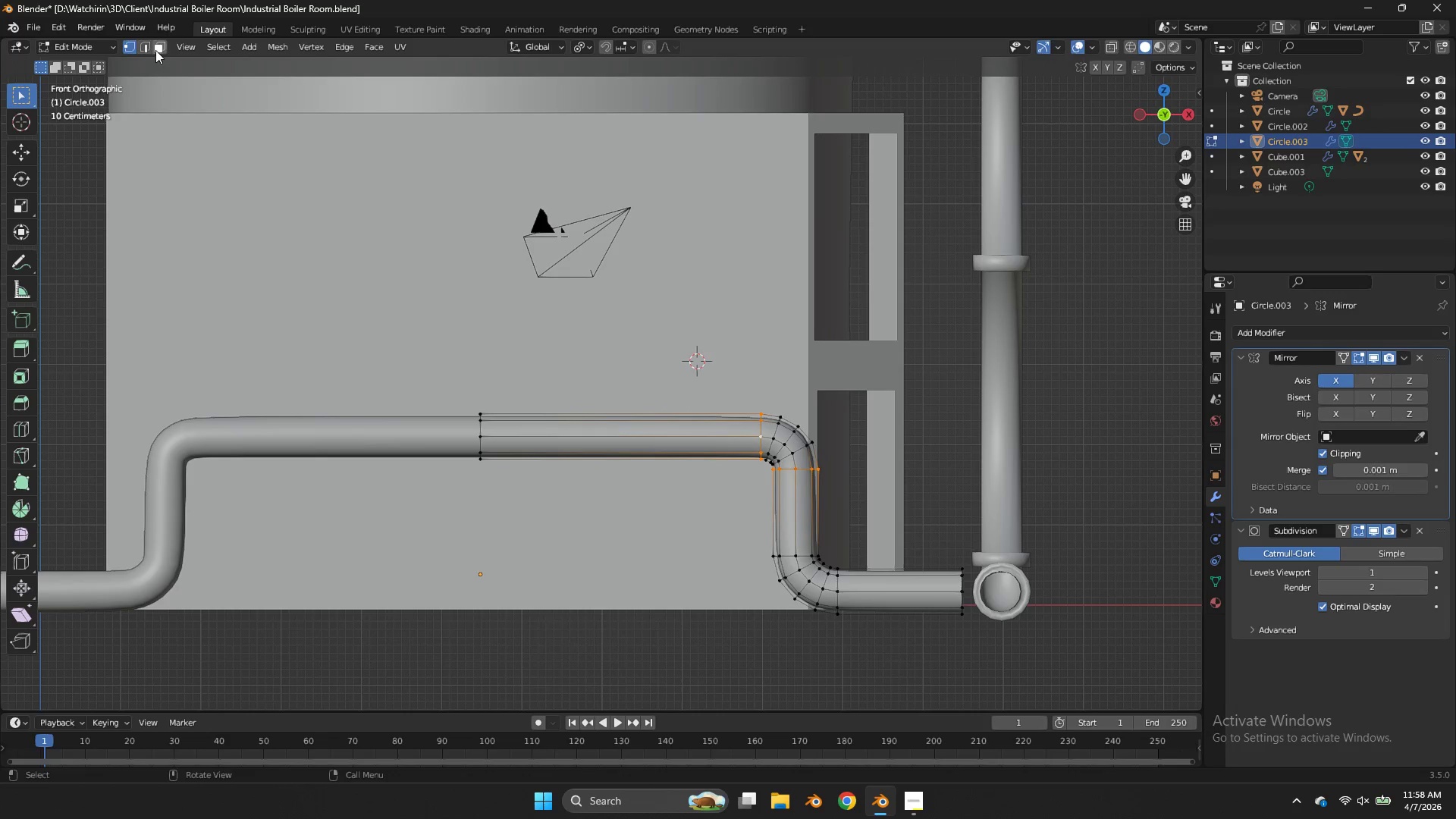 
left_click([150, 48])
 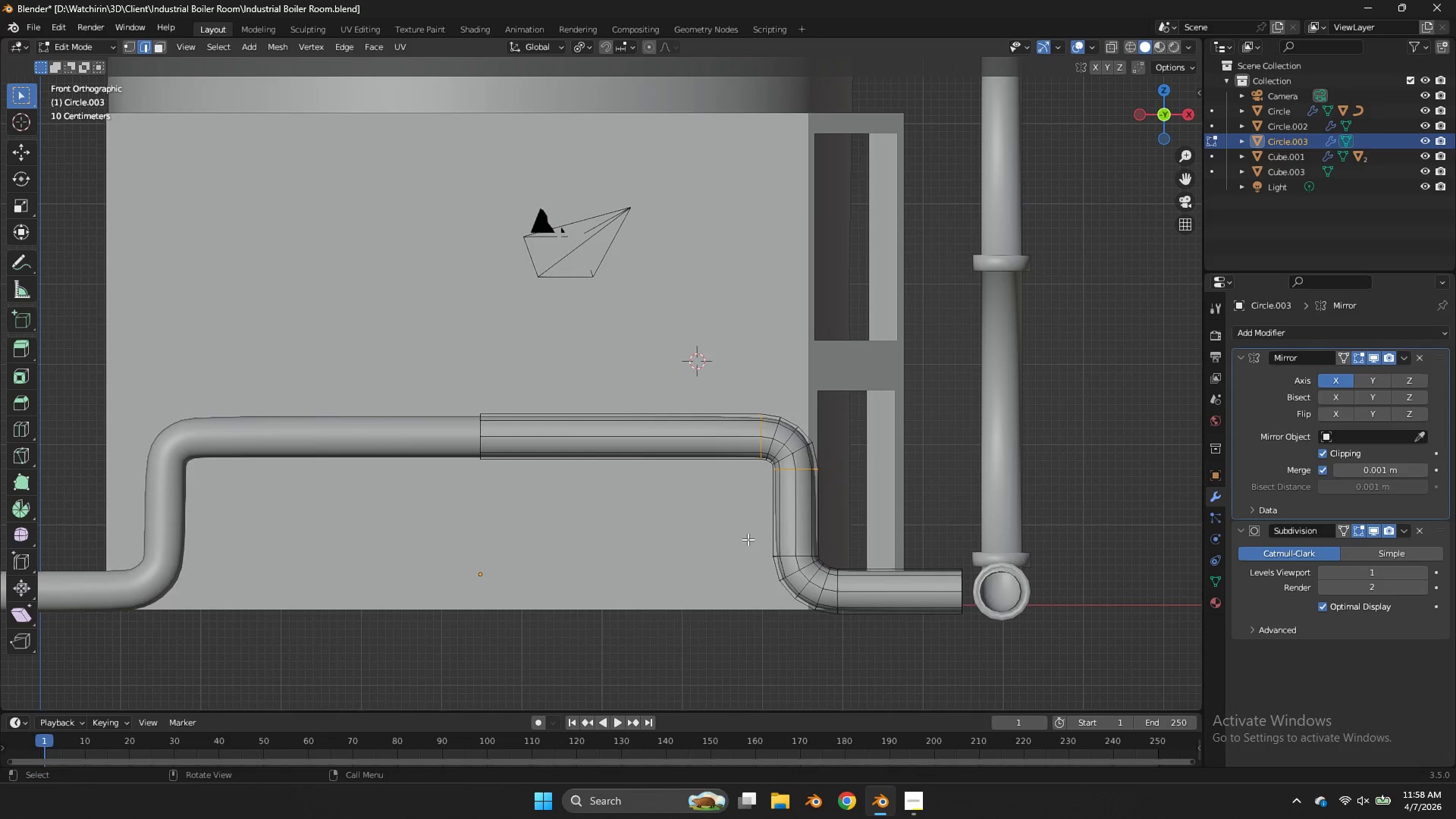 
hold_key(key=ShiftLeft, duration=3.47)
hold_key(key=AltLeft, duration=3.31)
left_click([787, 550])
 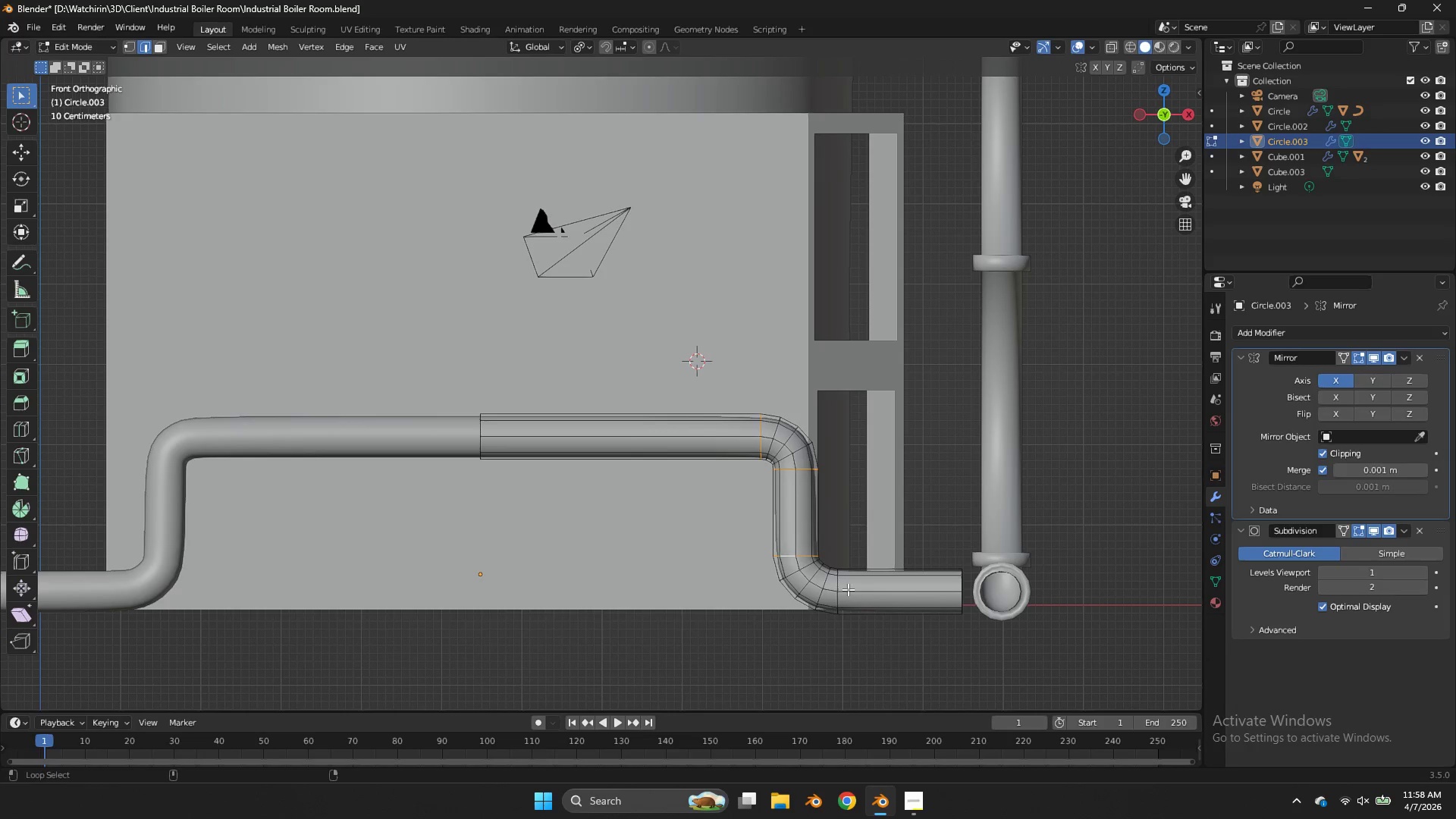 
left_click([841, 584])
 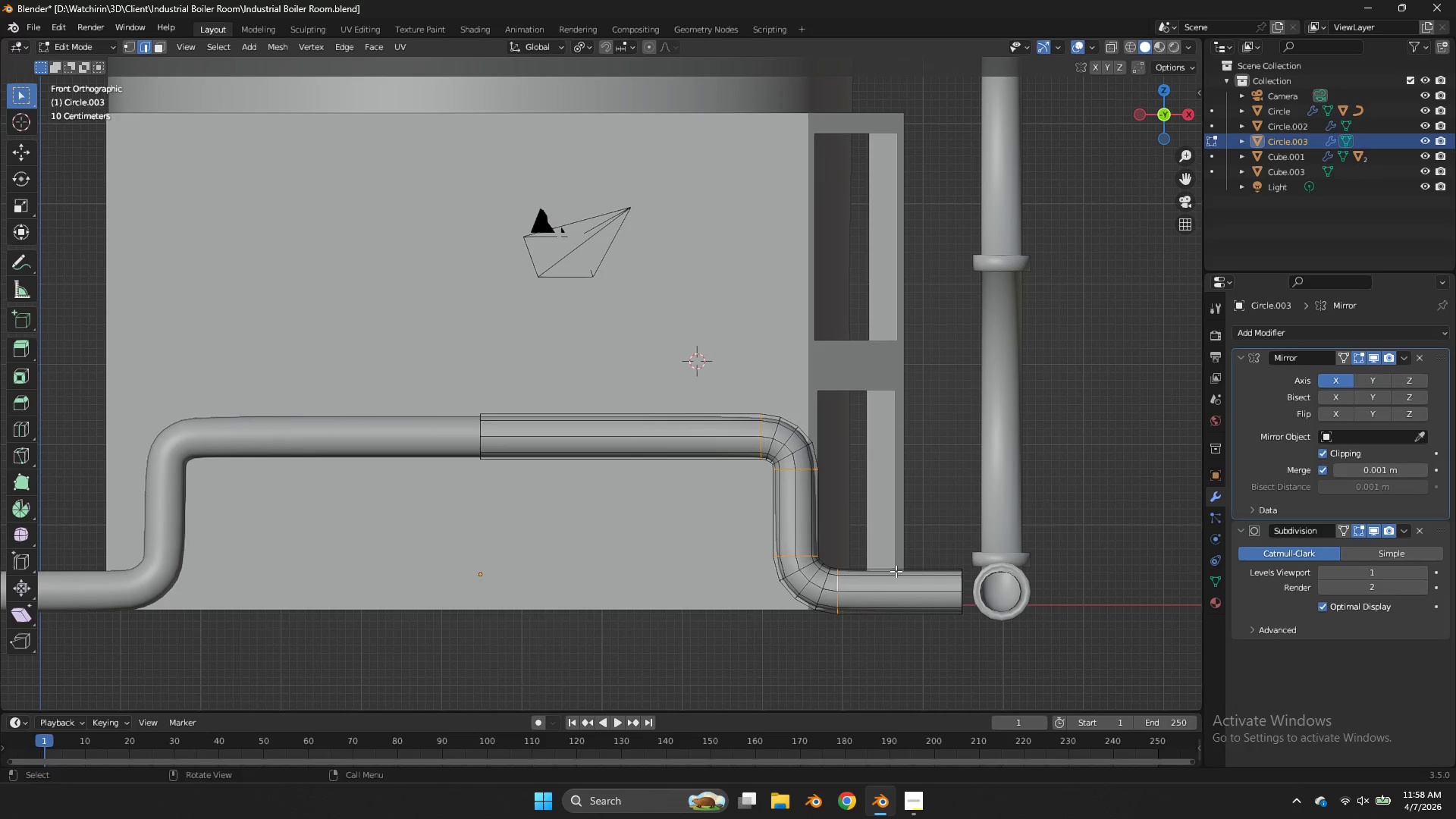 
key(Control+ControlLeft)
 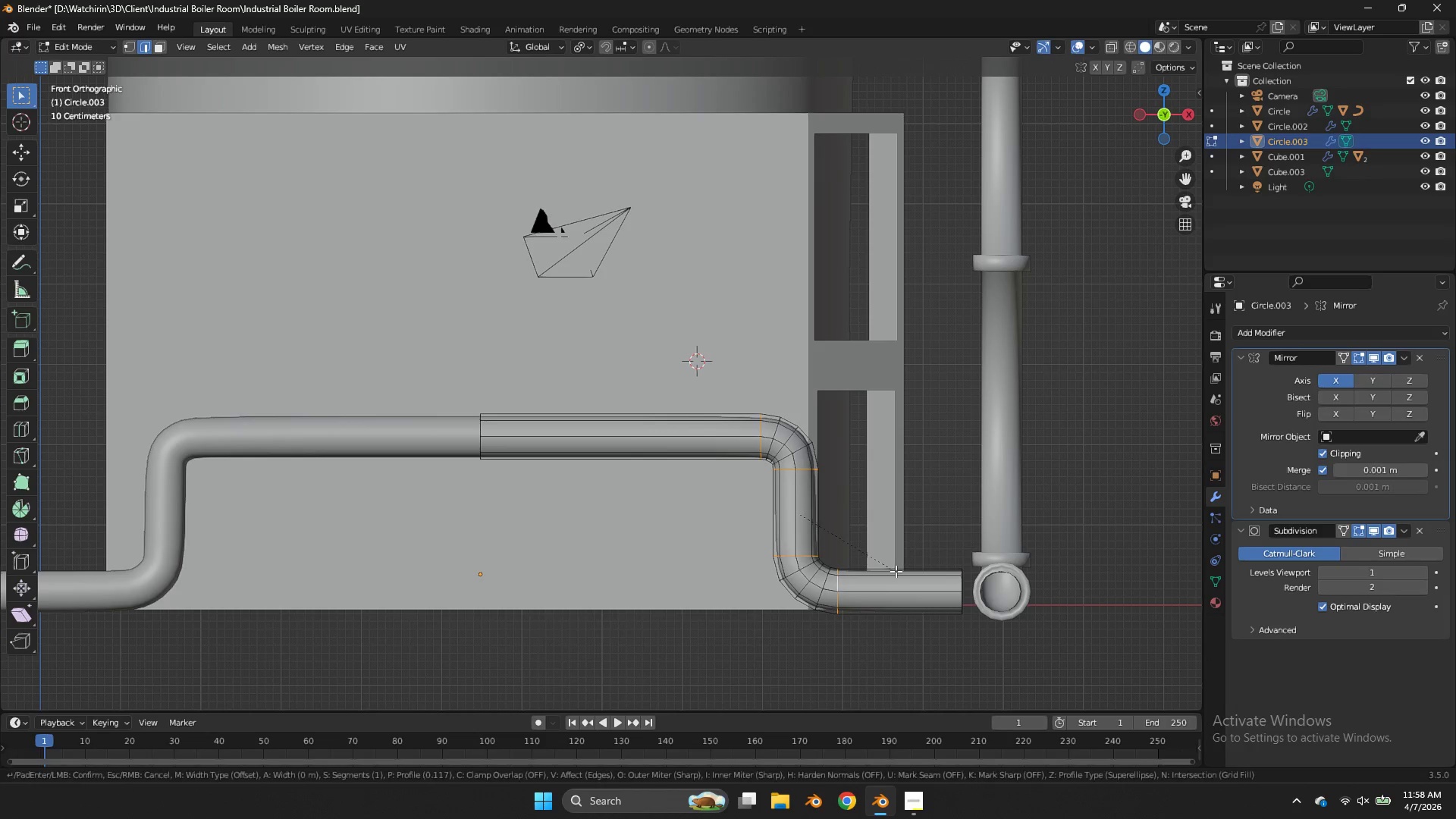 
key(Control+B)
 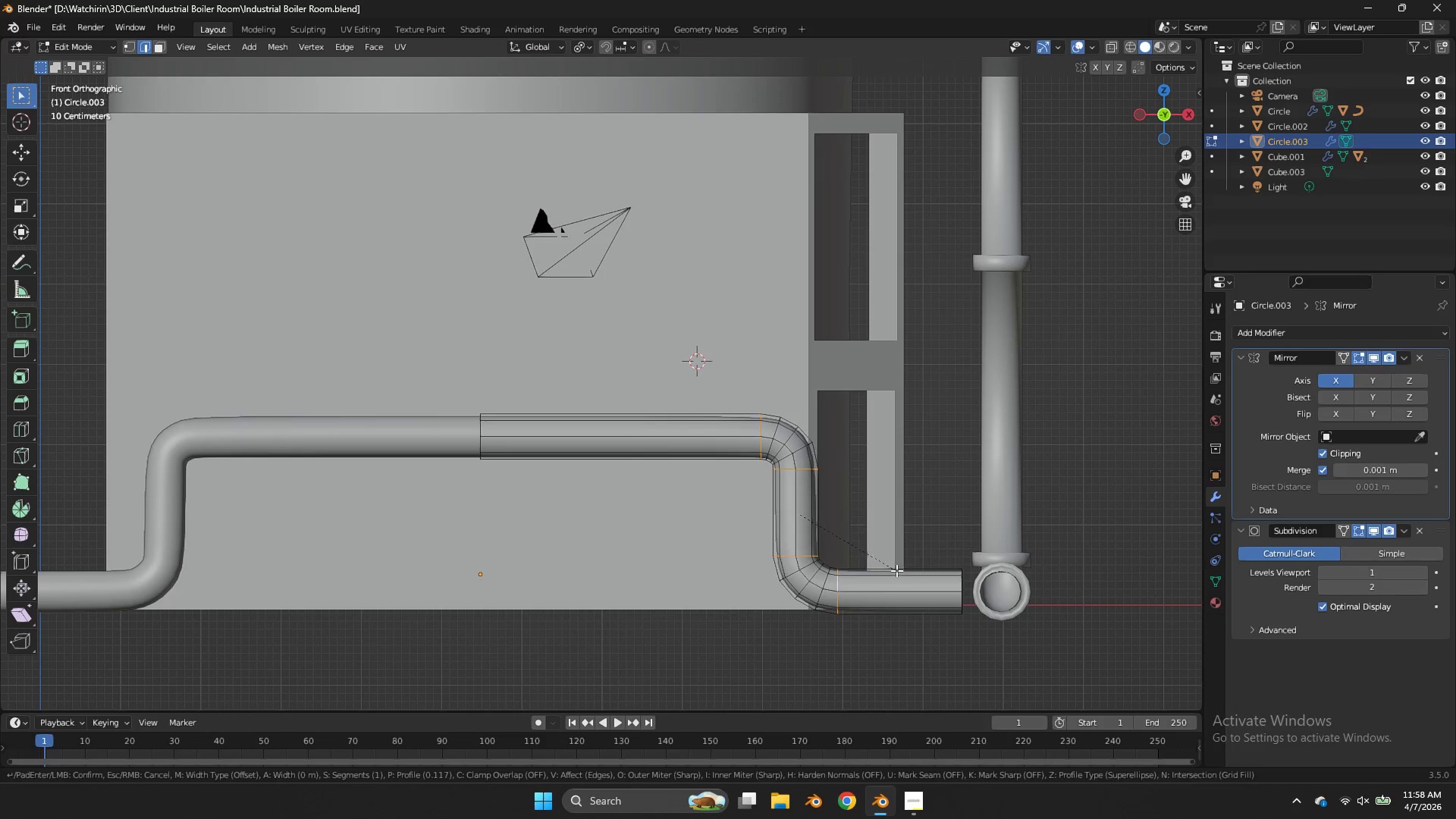 
hold_key(key=ShiftLeft, duration=2.33)
left_click([942, 568])
 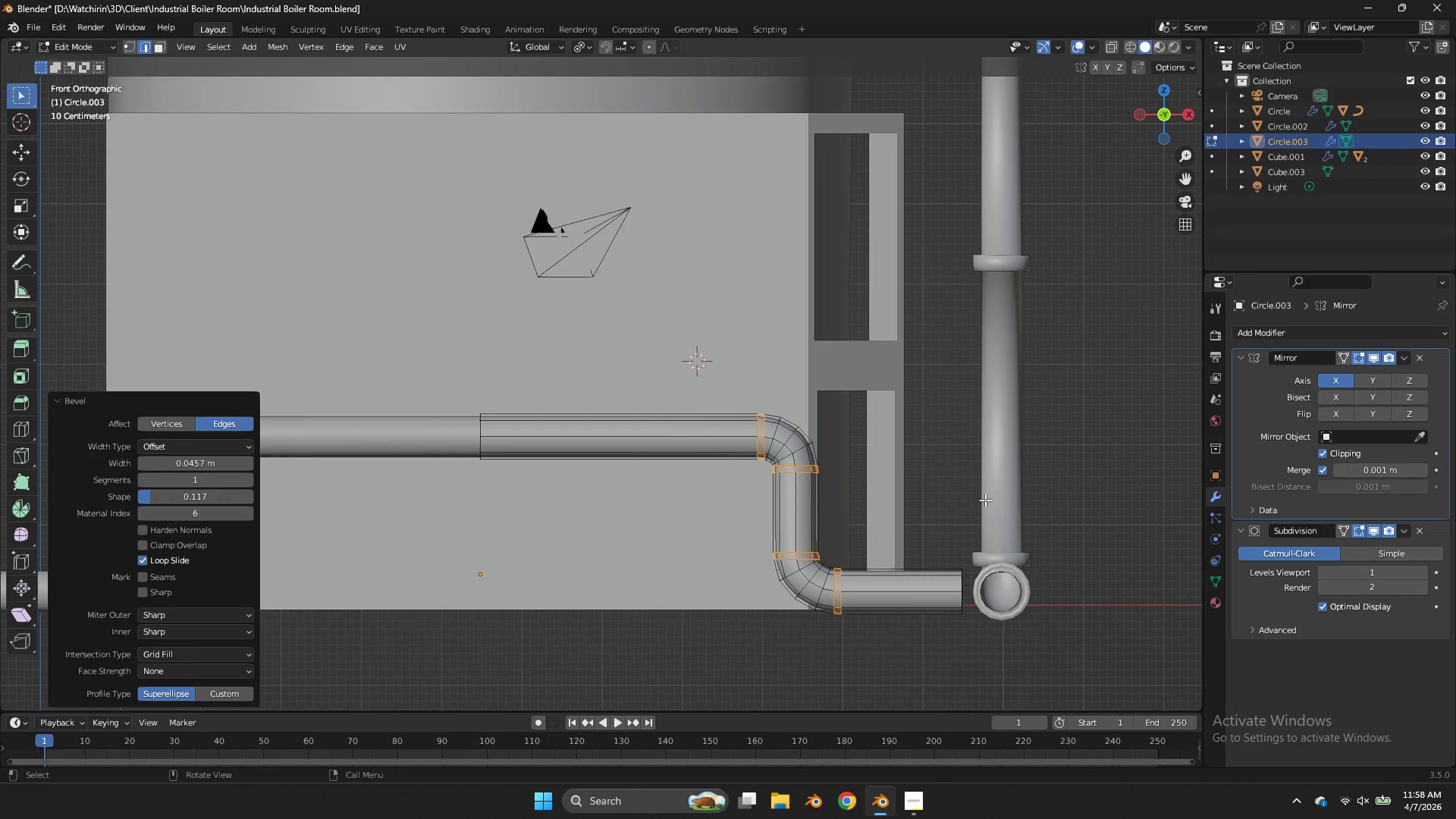 
key(E)
 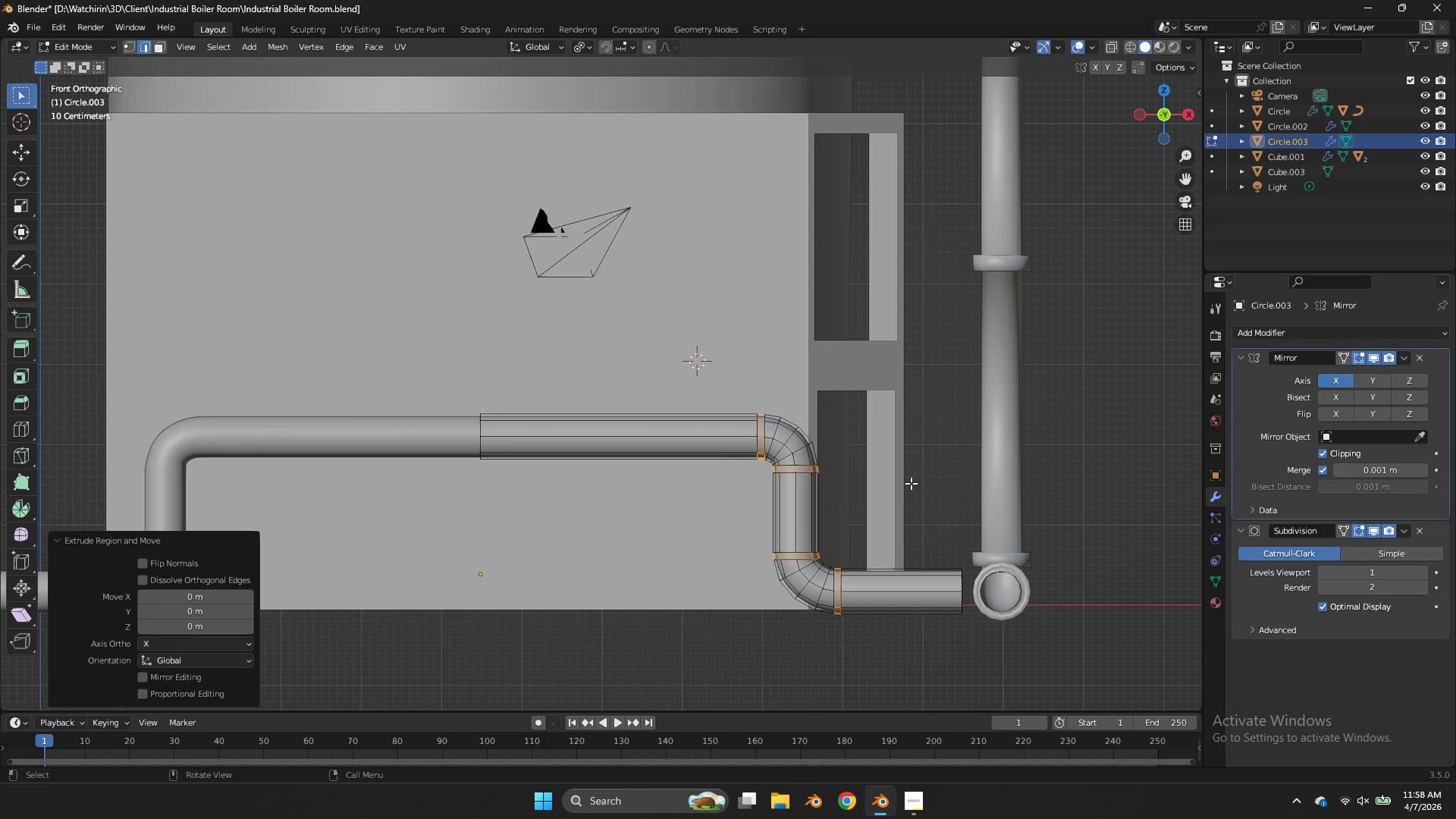 
right_click([911, 483])
 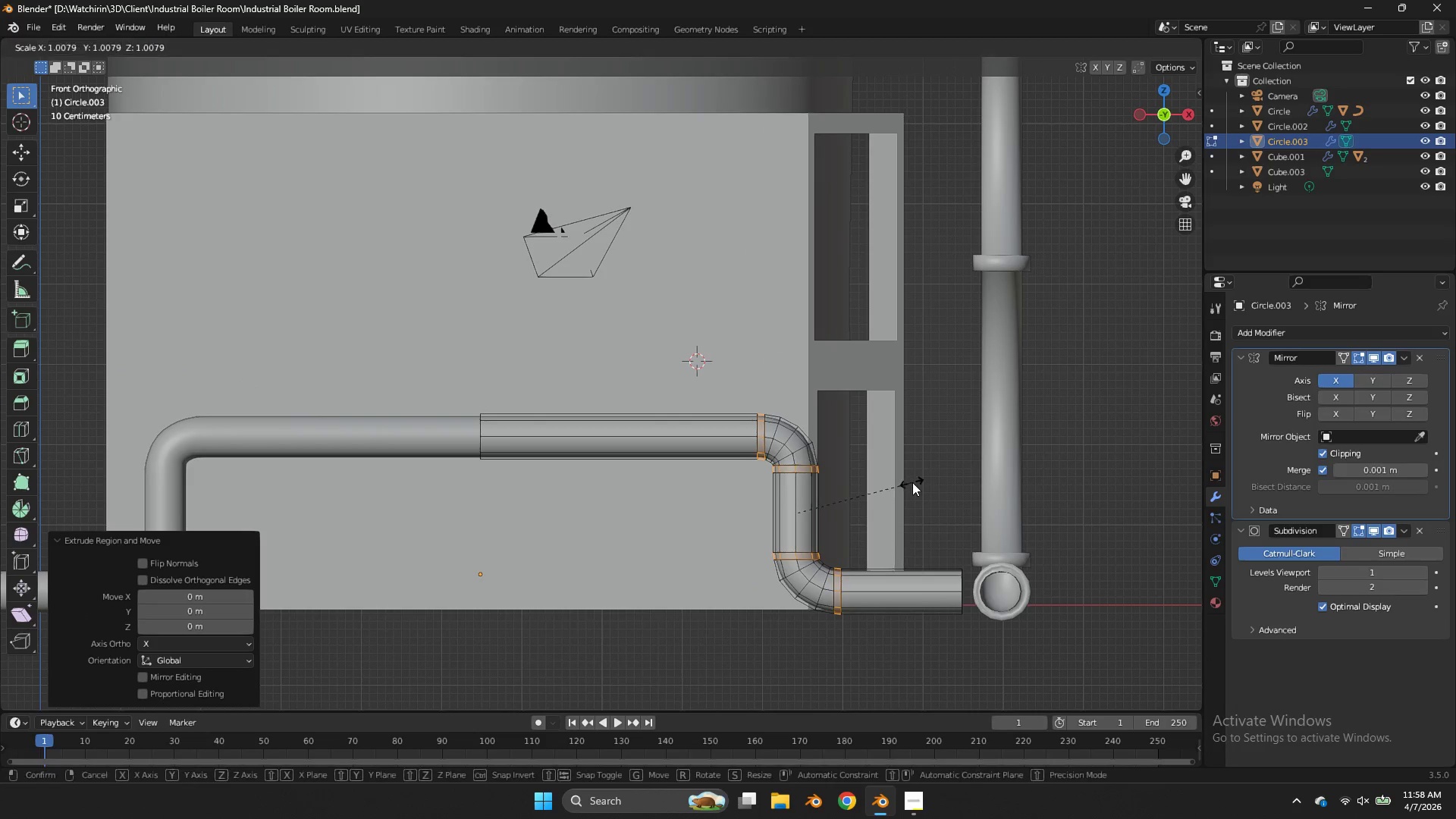 
key(S)
 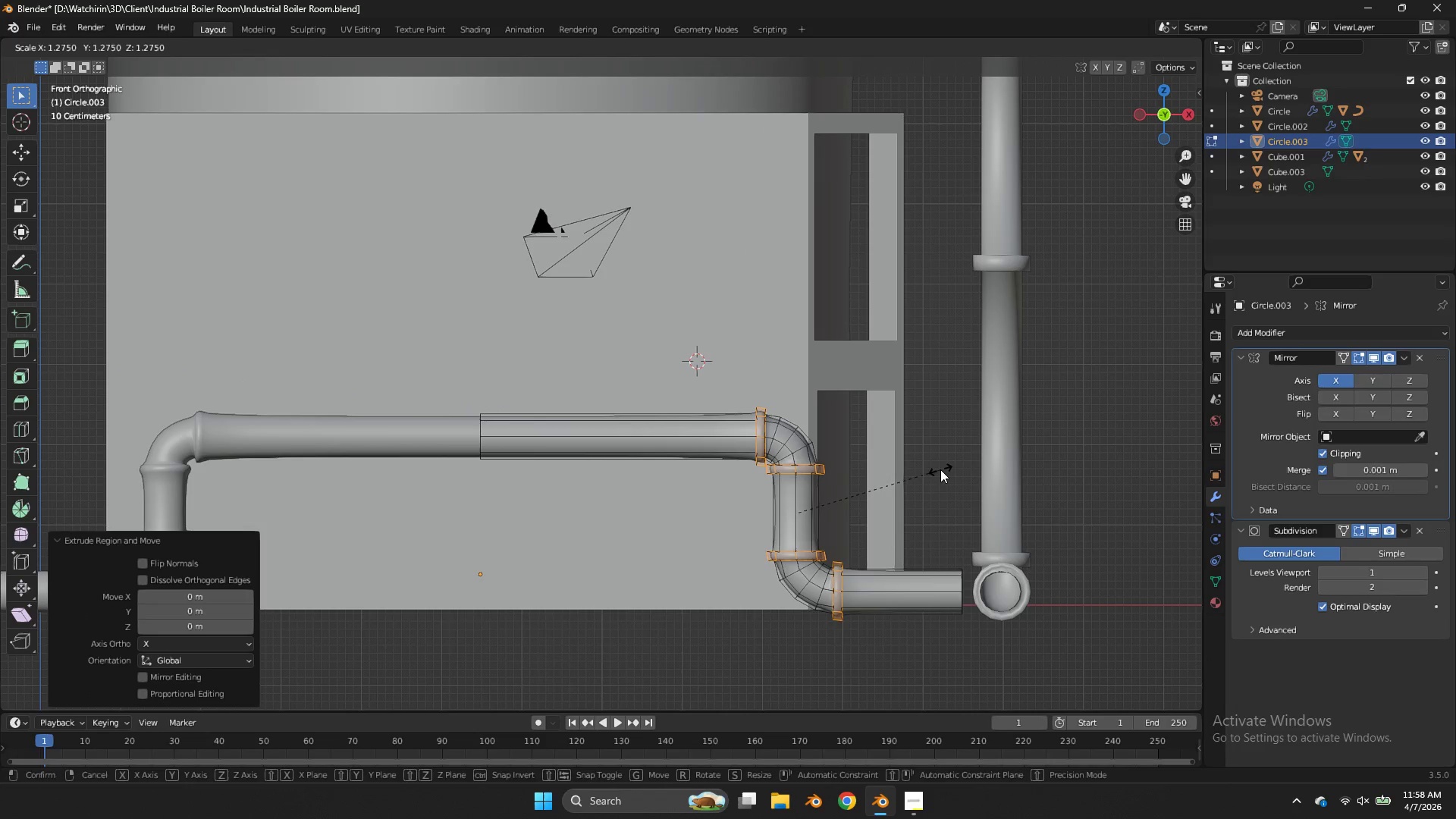 
left_click([943, 469])
 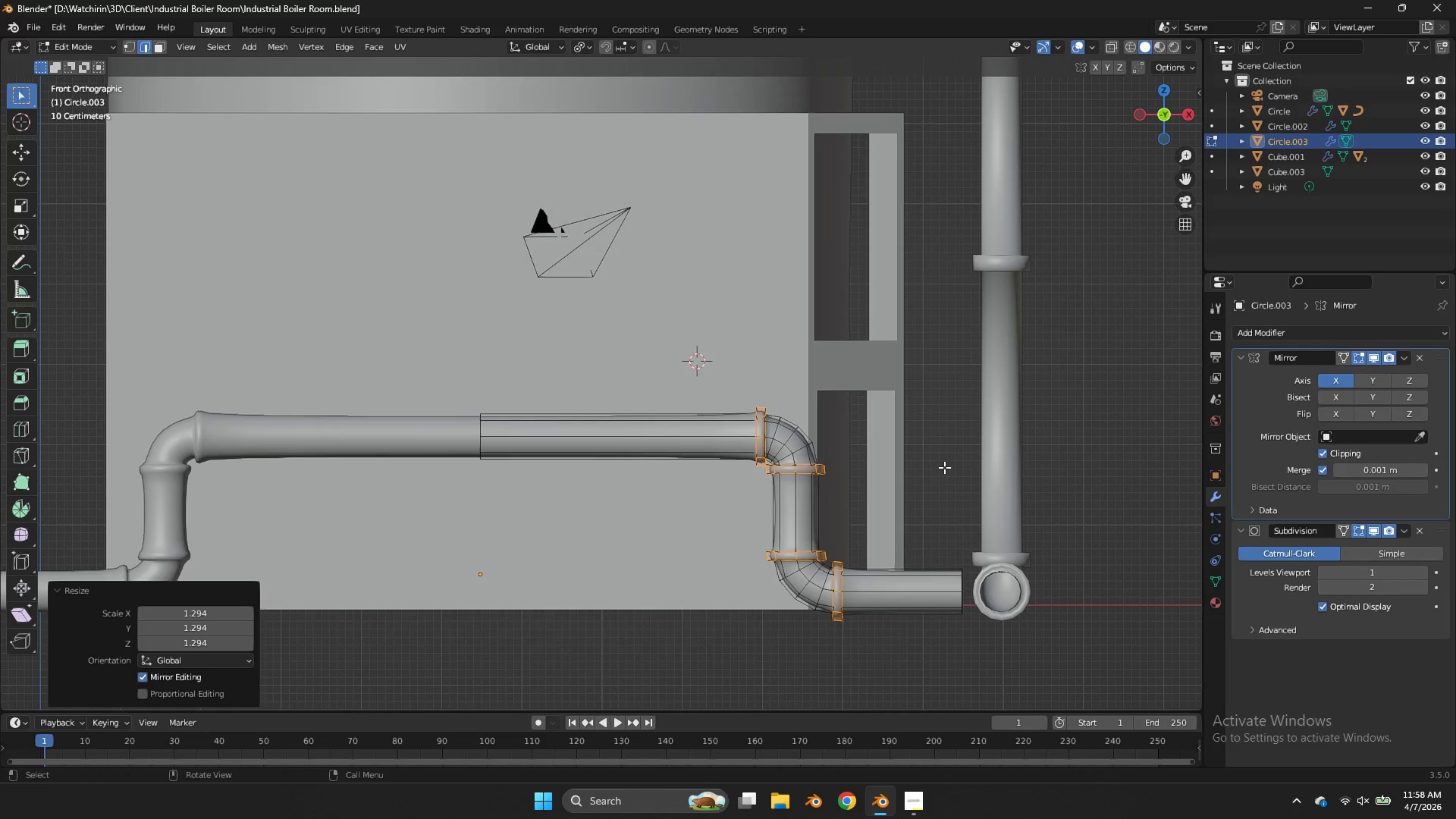 
scroll: coordinate [944, 466], scroll_direction: up, amount: 2.0
 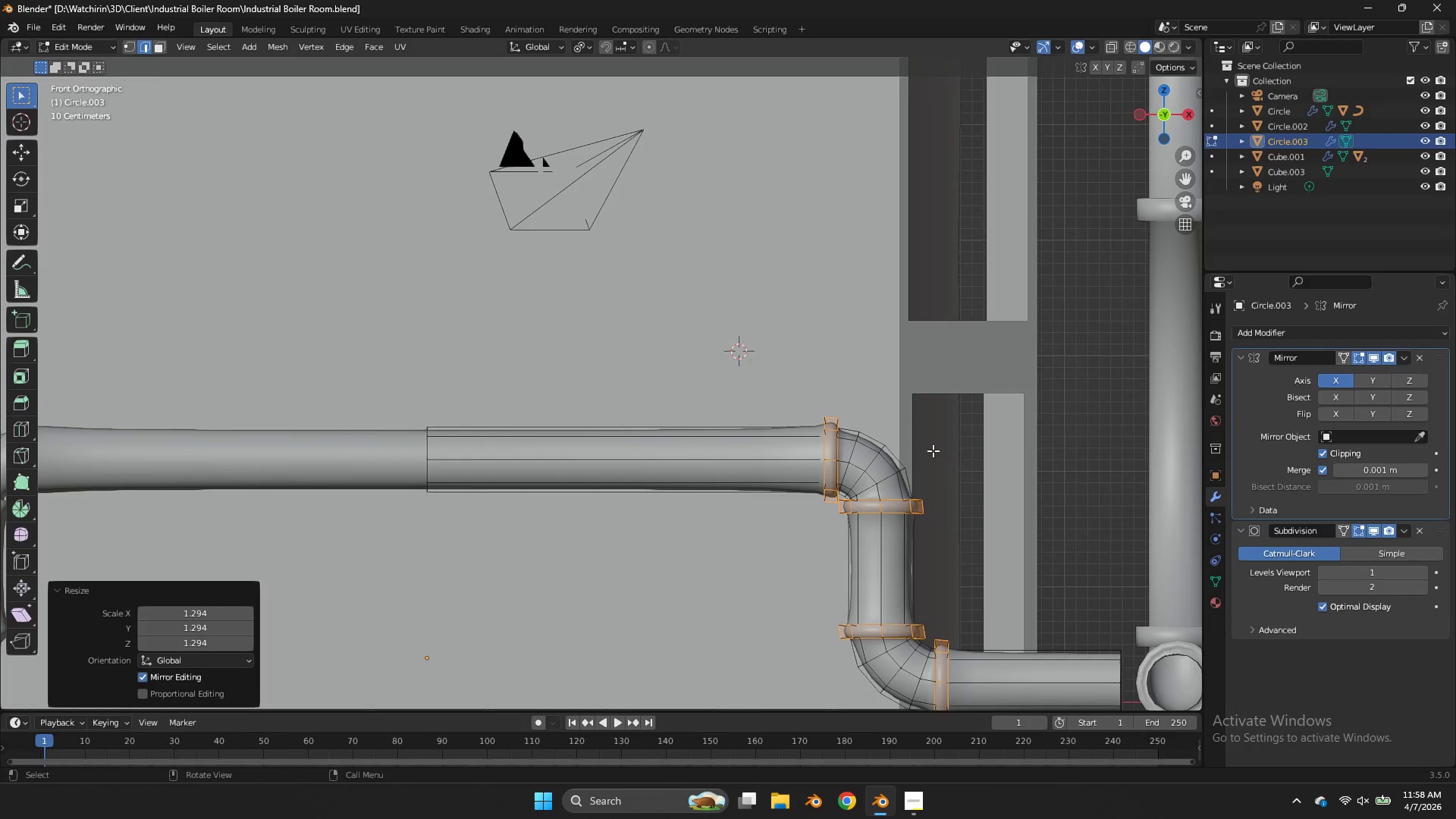 
key(Z)
 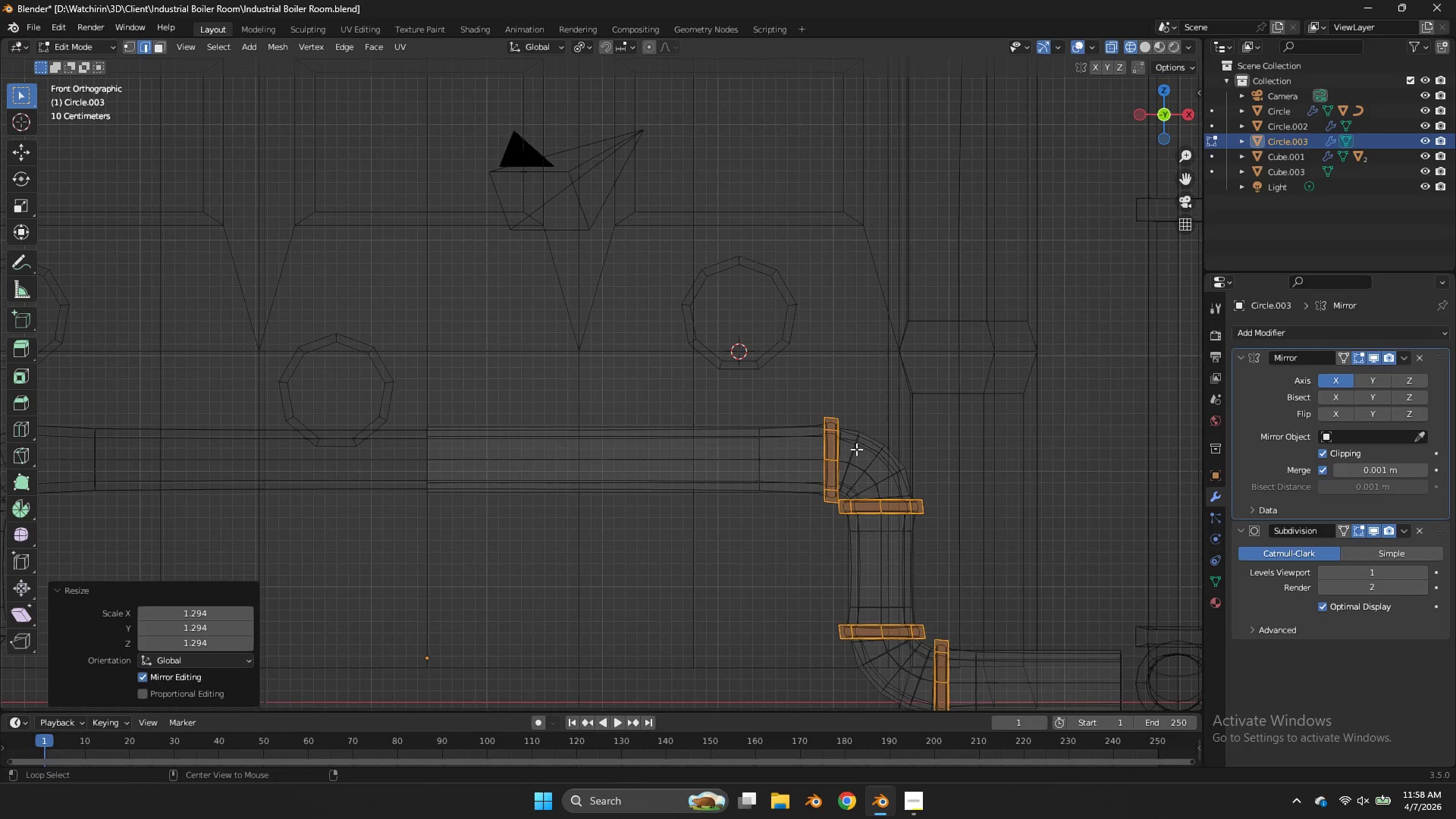 
hold_key(key=AltLeft, duration=1.0)
left_click([837, 450])
 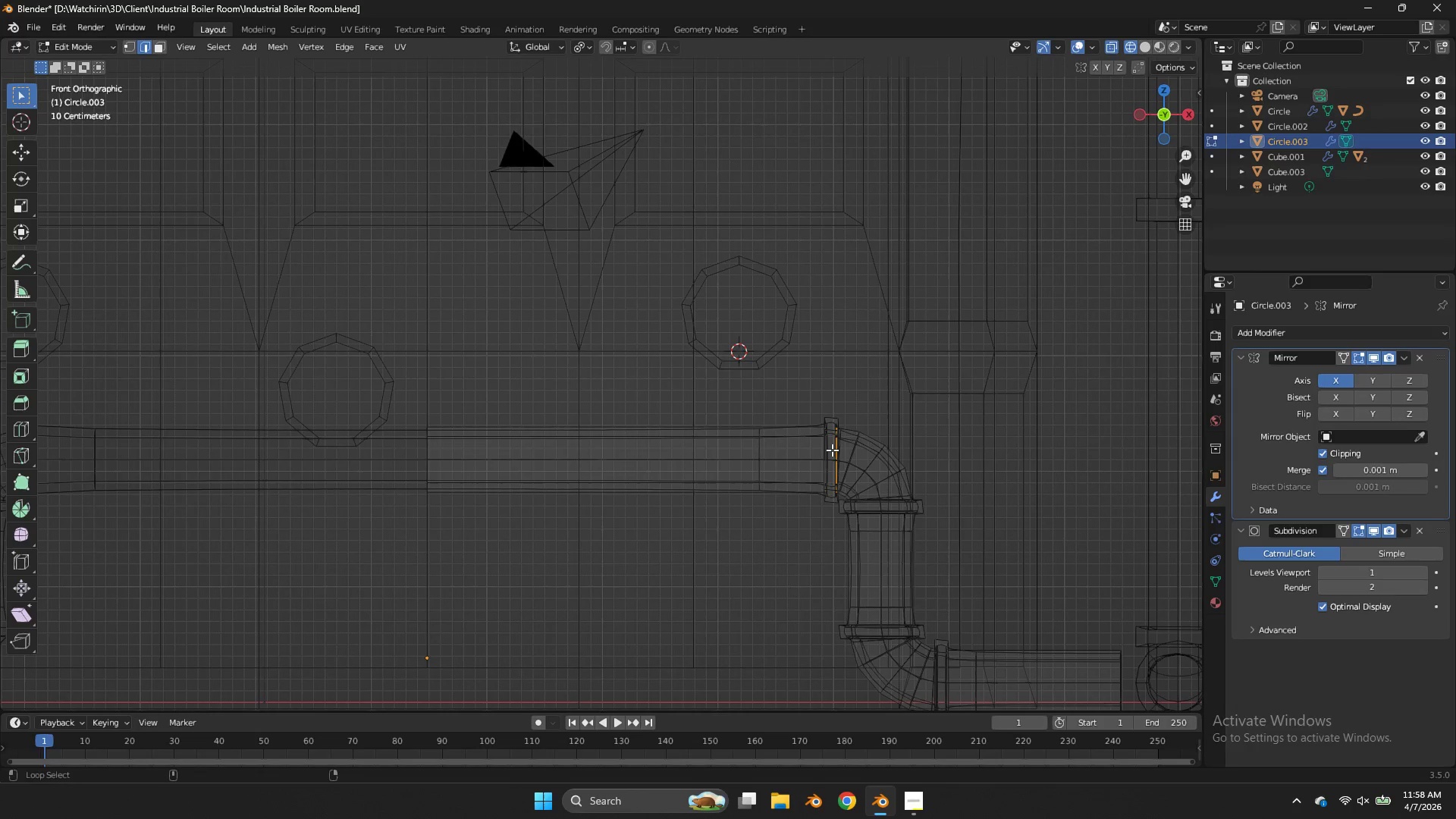 
key(Alt+Shift+ShiftLeft)
 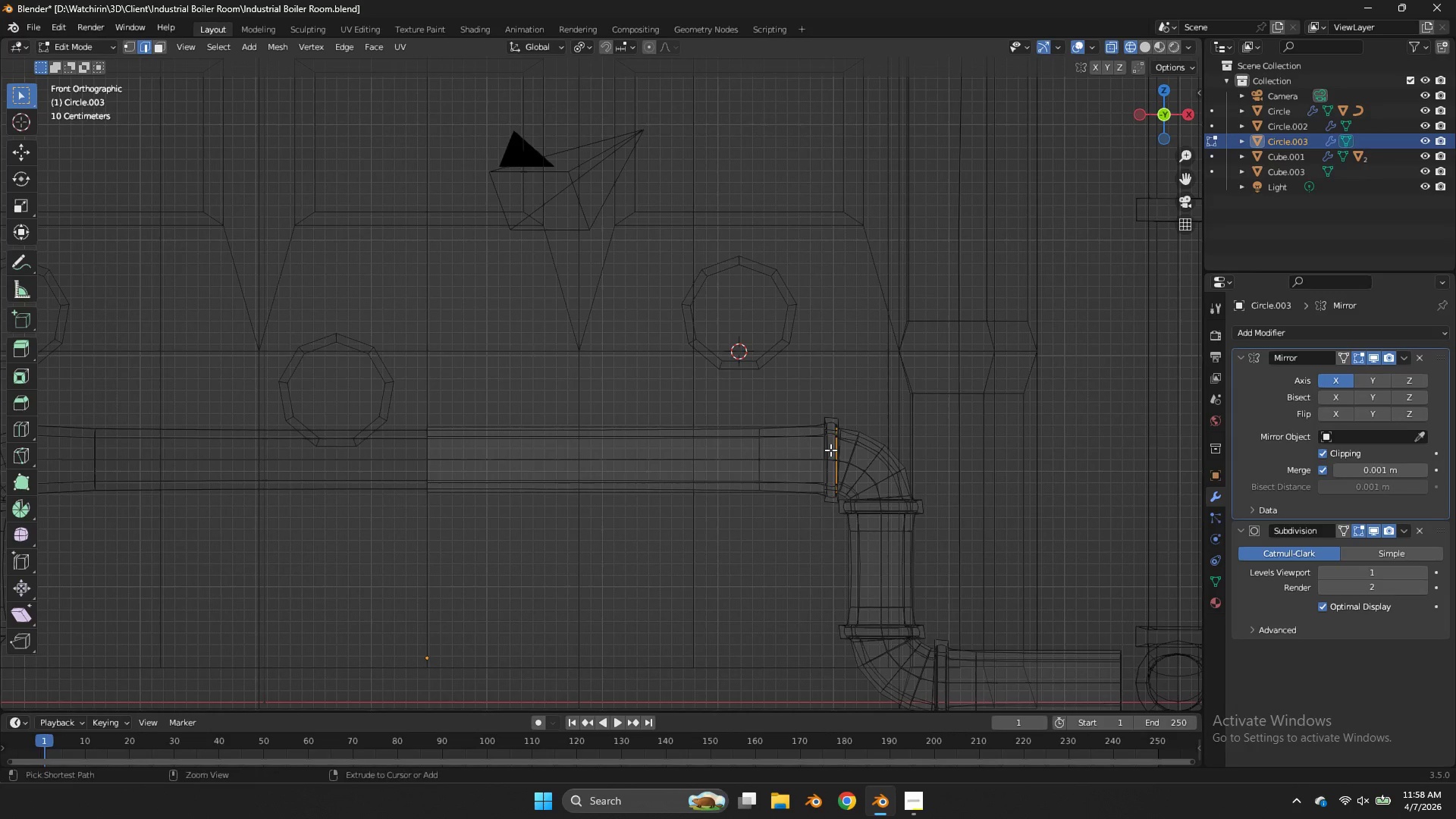 
key(Control+Z)
 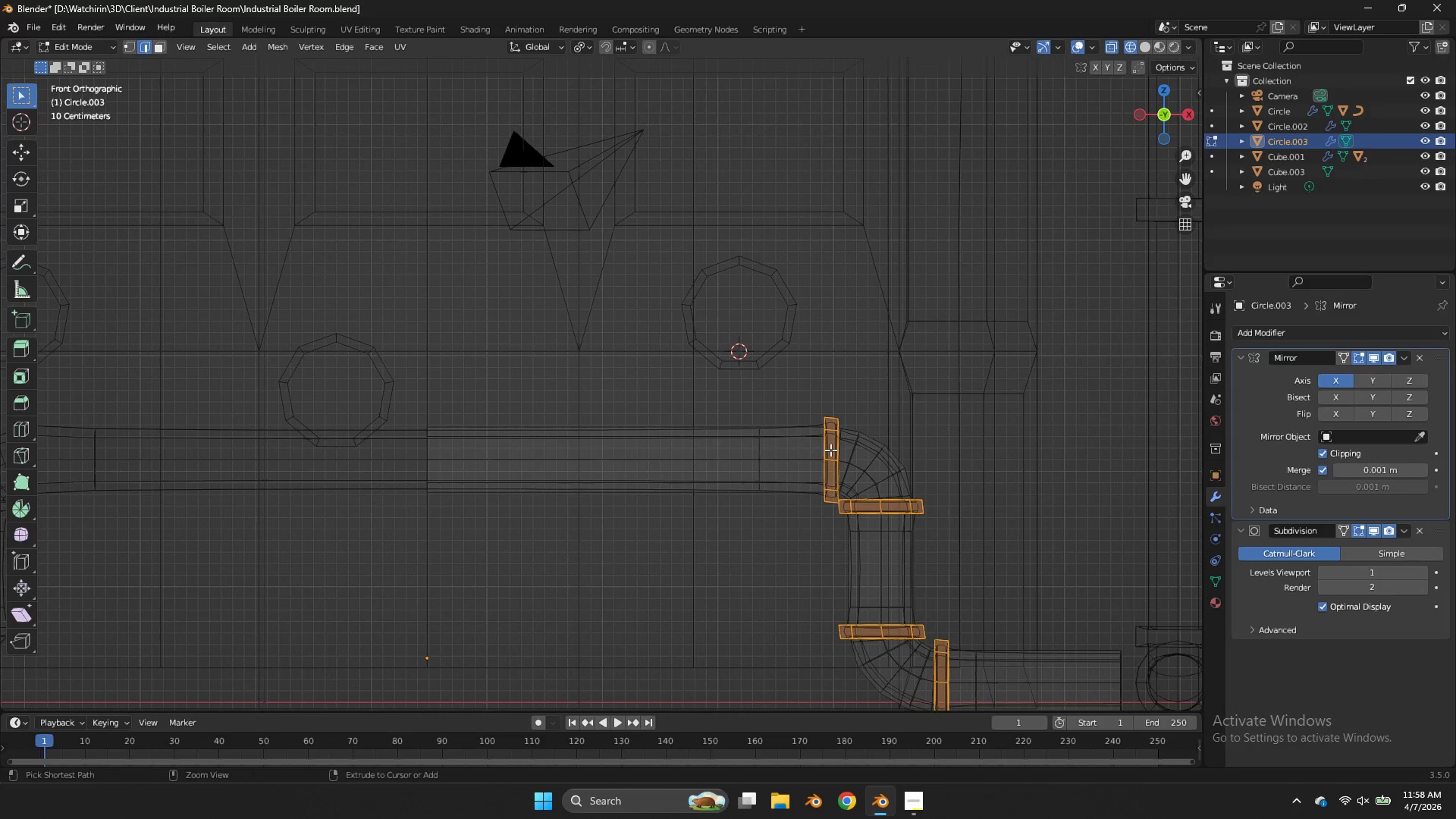 
hold_key(key=ControlLeft, duration=4.14)
left_click_drag(start_coordinate=[833, 410], to_coordinate=[830, 516])
 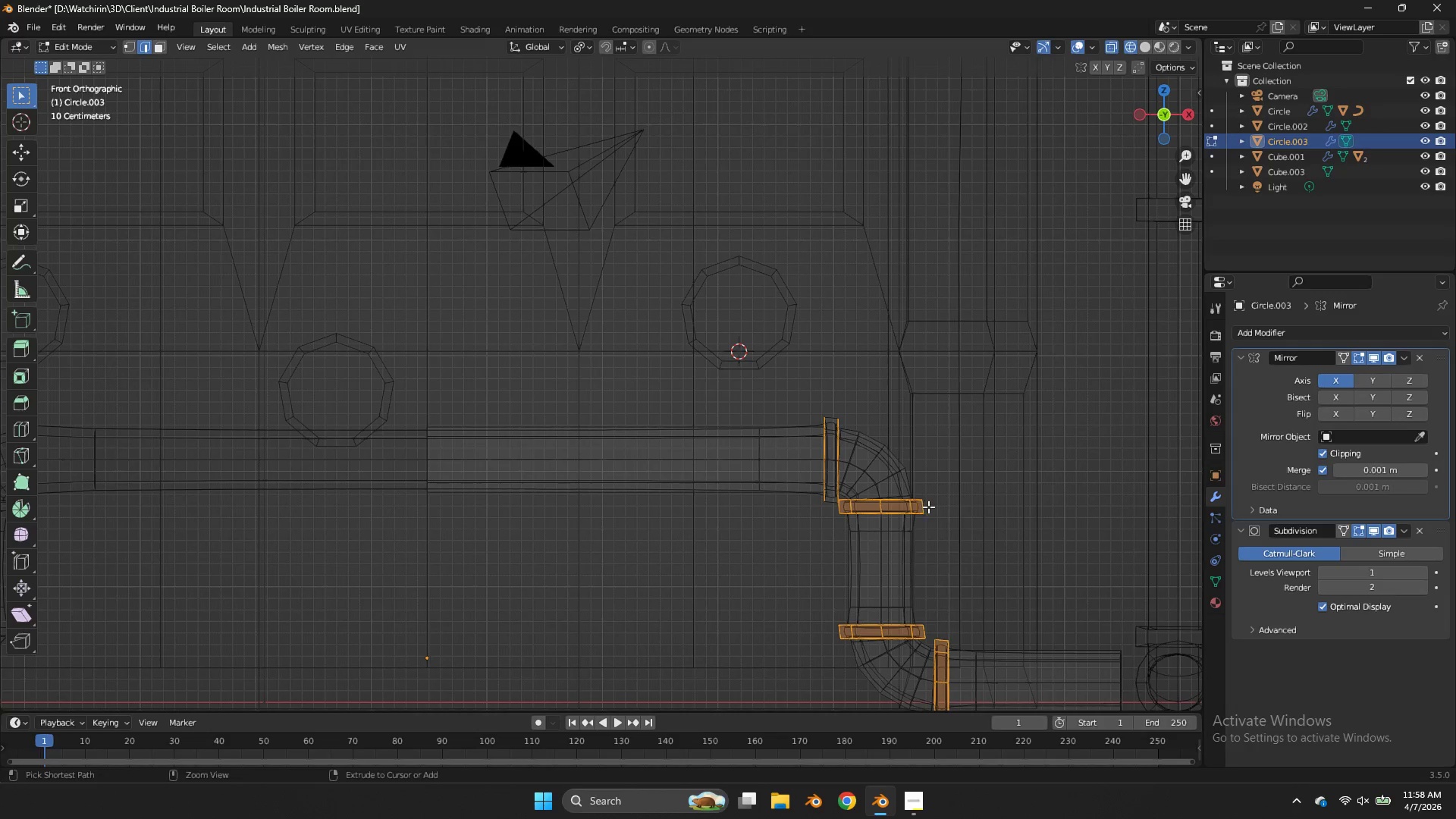 
left_click_drag(start_coordinate=[929, 507], to_coordinate=[833, 511])
 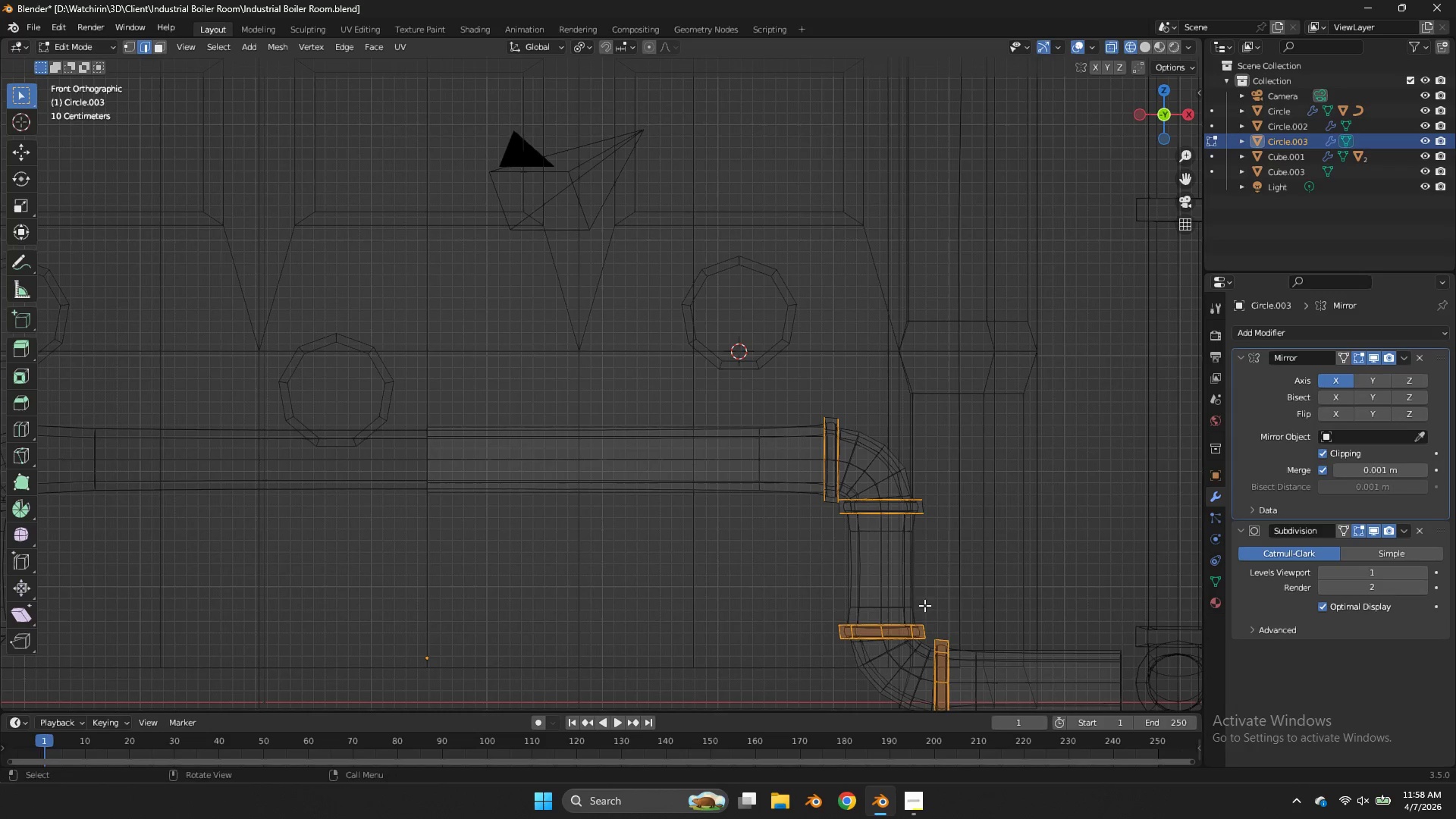 
hold_key(key=ControlLeft, duration=3.27)
left_click_drag(start_coordinate=[931, 626], to_coordinate=[832, 631])
 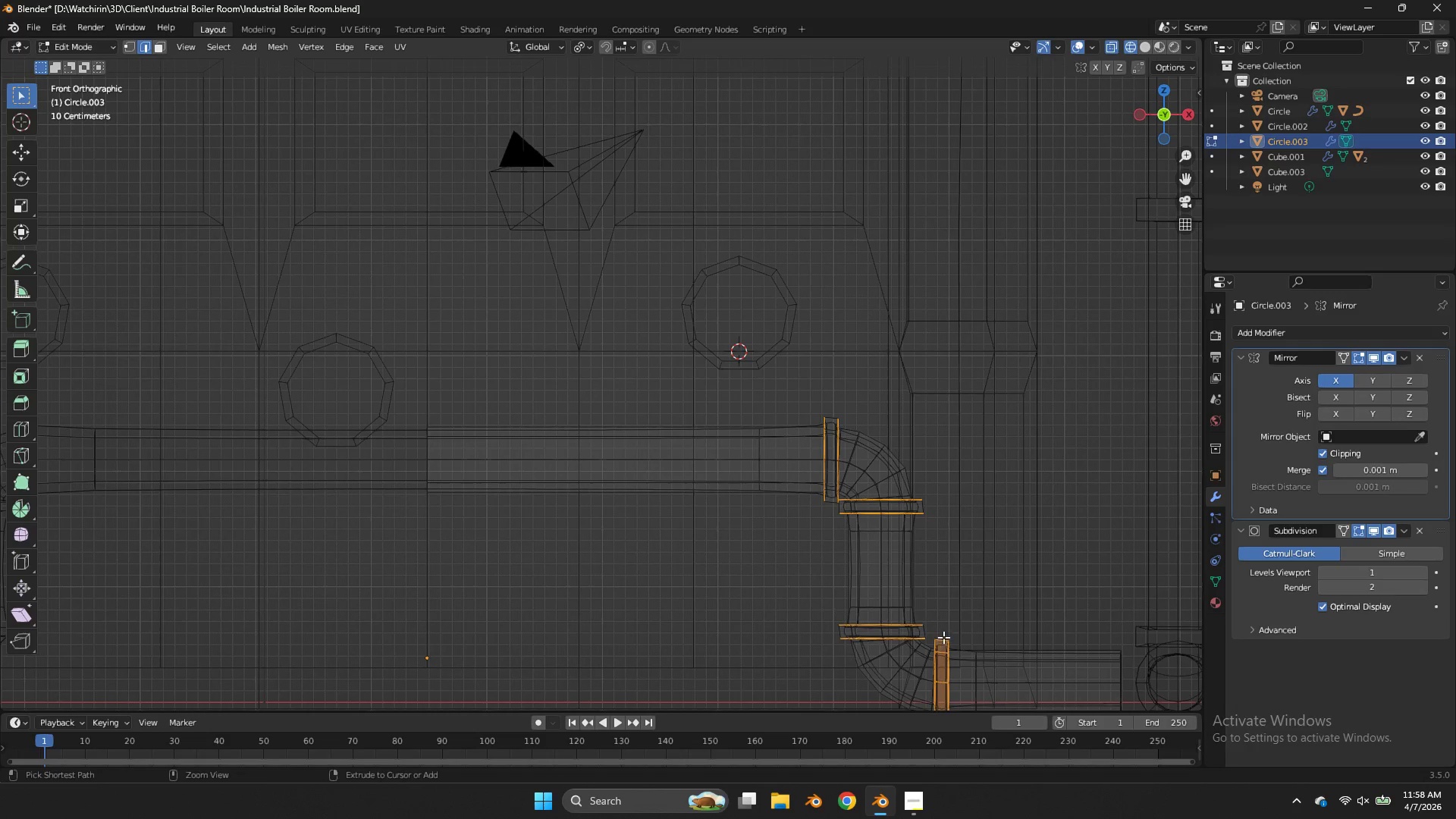 
left_click_drag(start_coordinate=[943, 637], to_coordinate=[944, 731])
 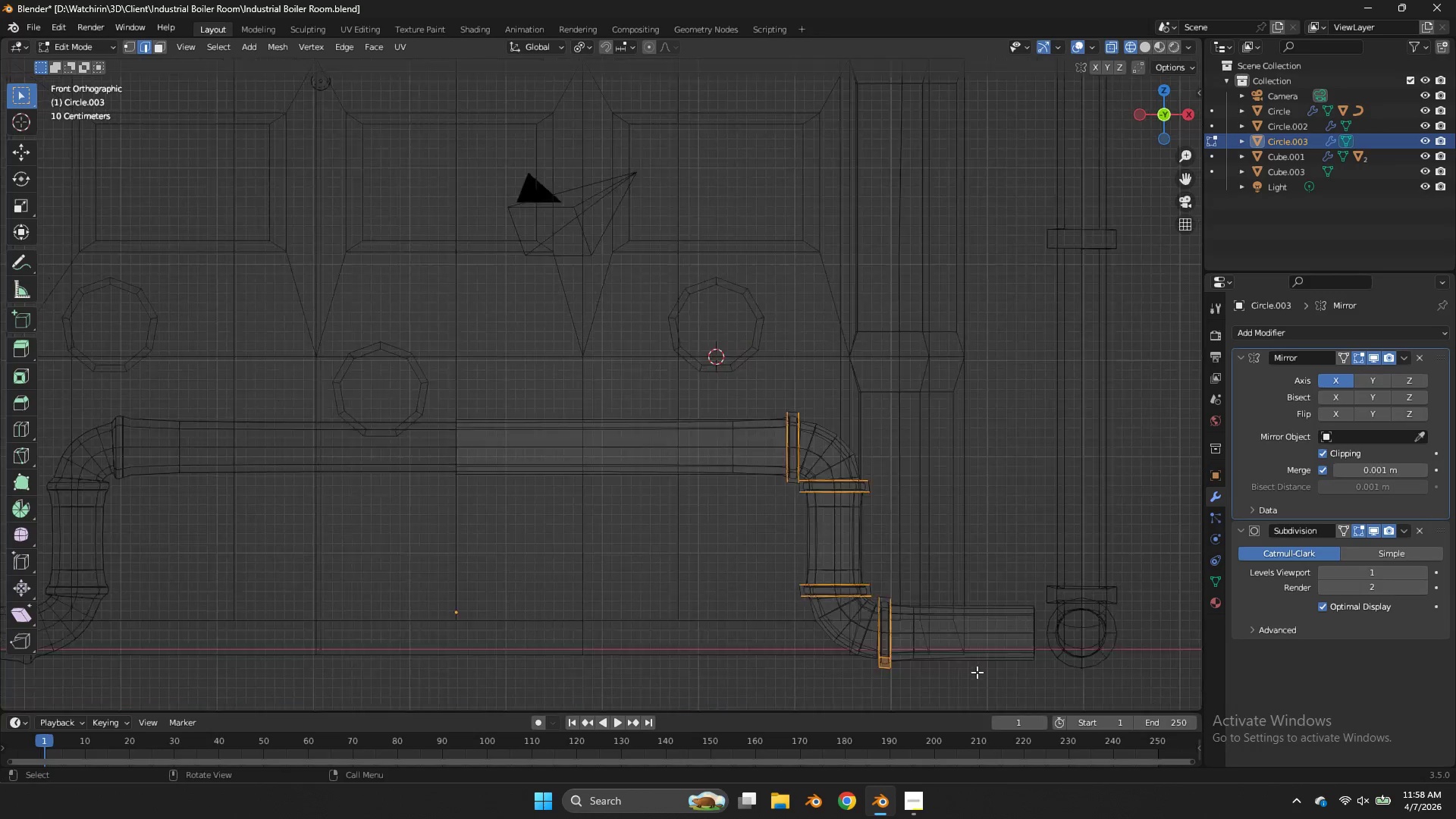 
hold_key(key=ControlLeft, duration=2.42)
 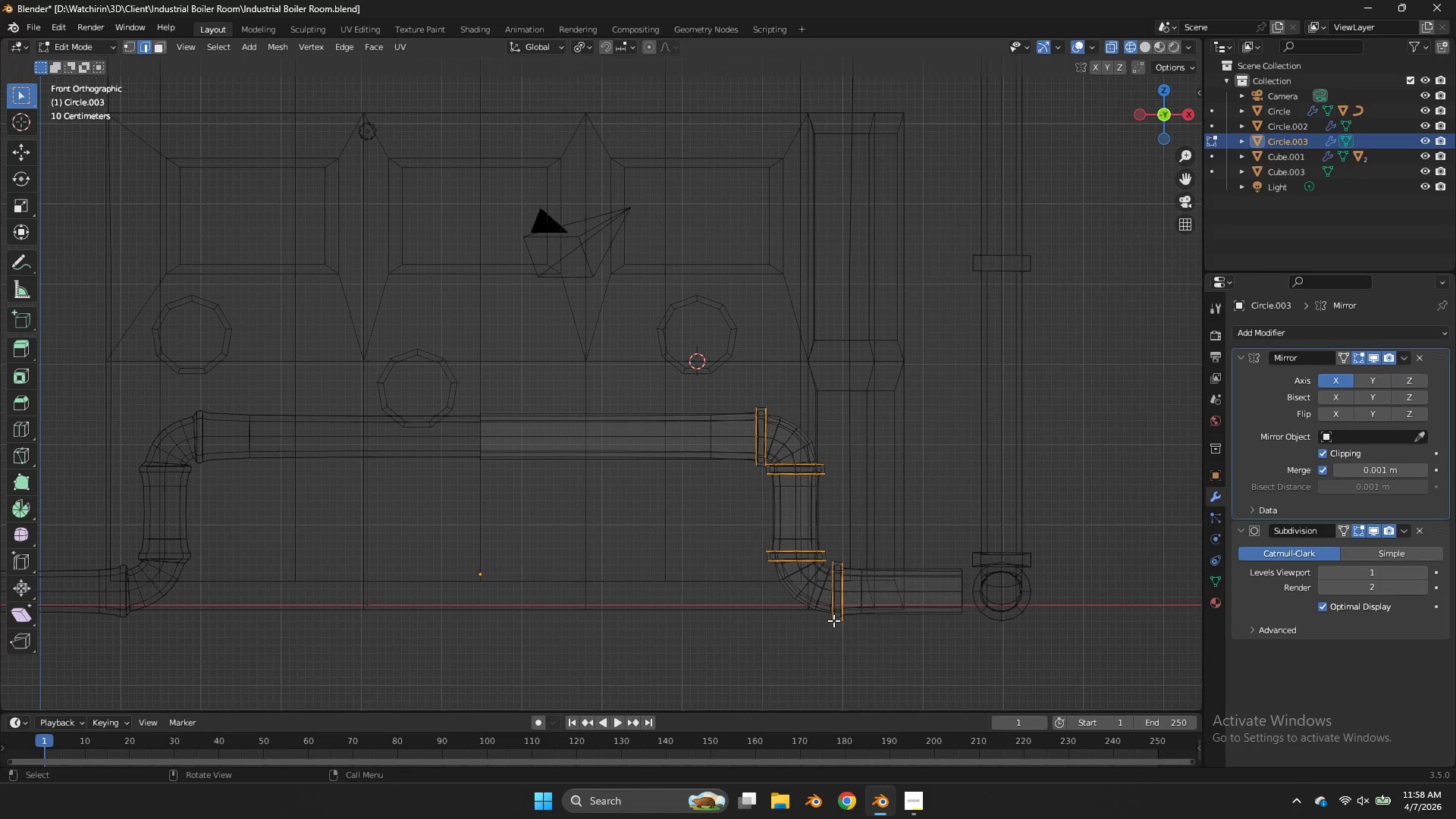 
scroll: coordinate [977, 672], scroll_direction: down, amount: 2.0
 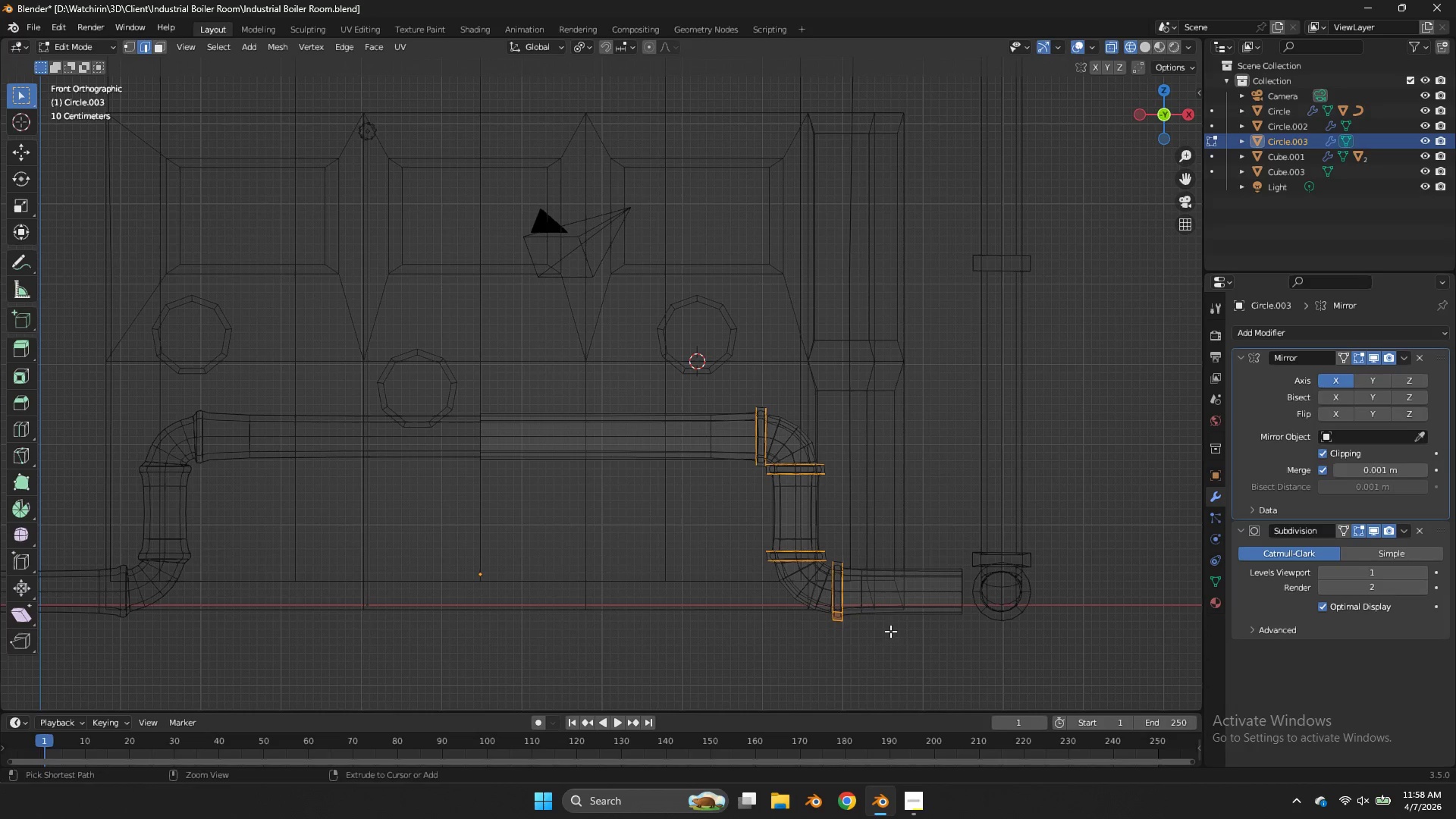 
left_click_drag(start_coordinate=[839, 607], to_coordinate=[836, 639])
 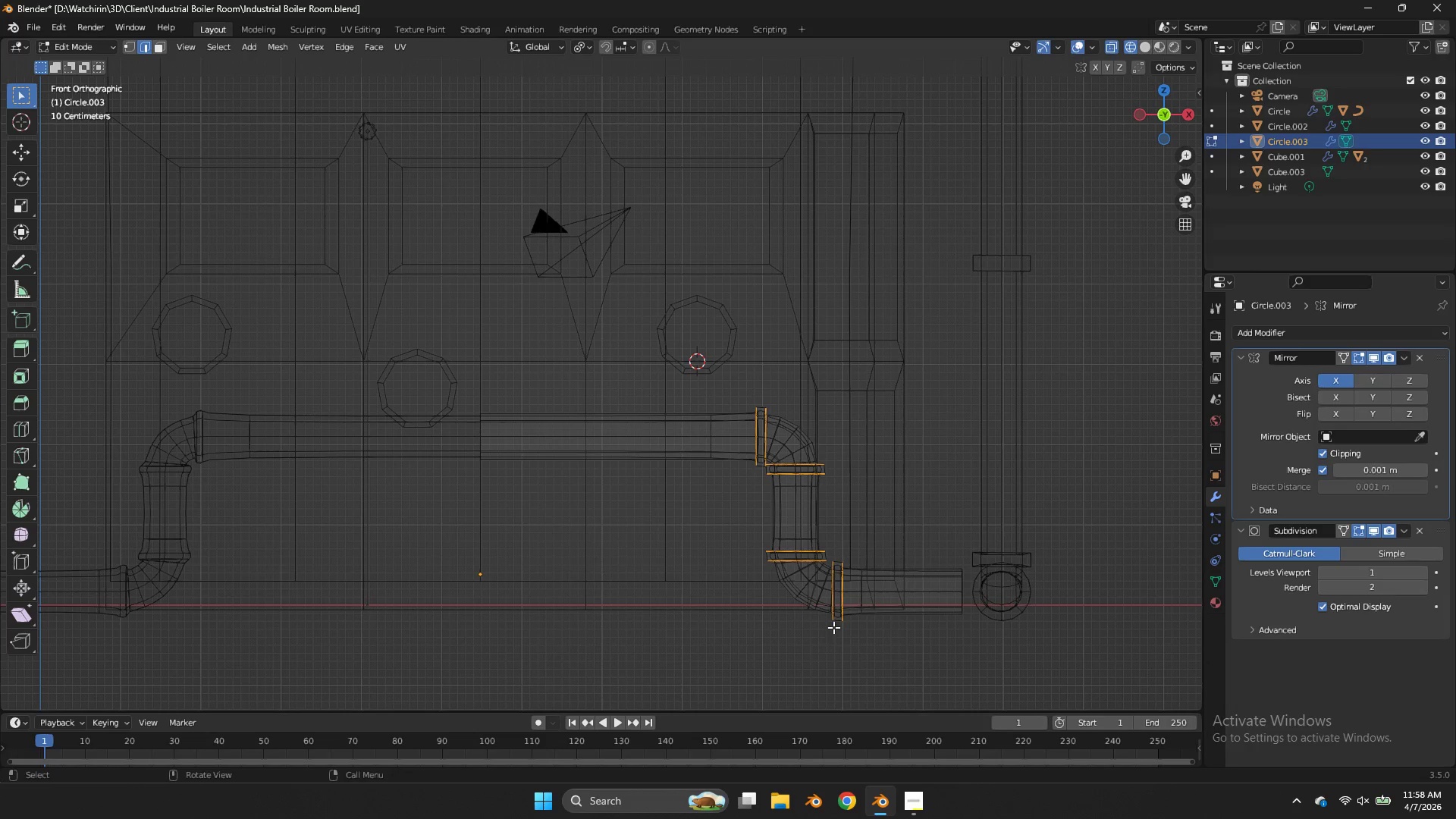 
scroll: coordinate [834, 566], scroll_direction: up, amount: 4.0
 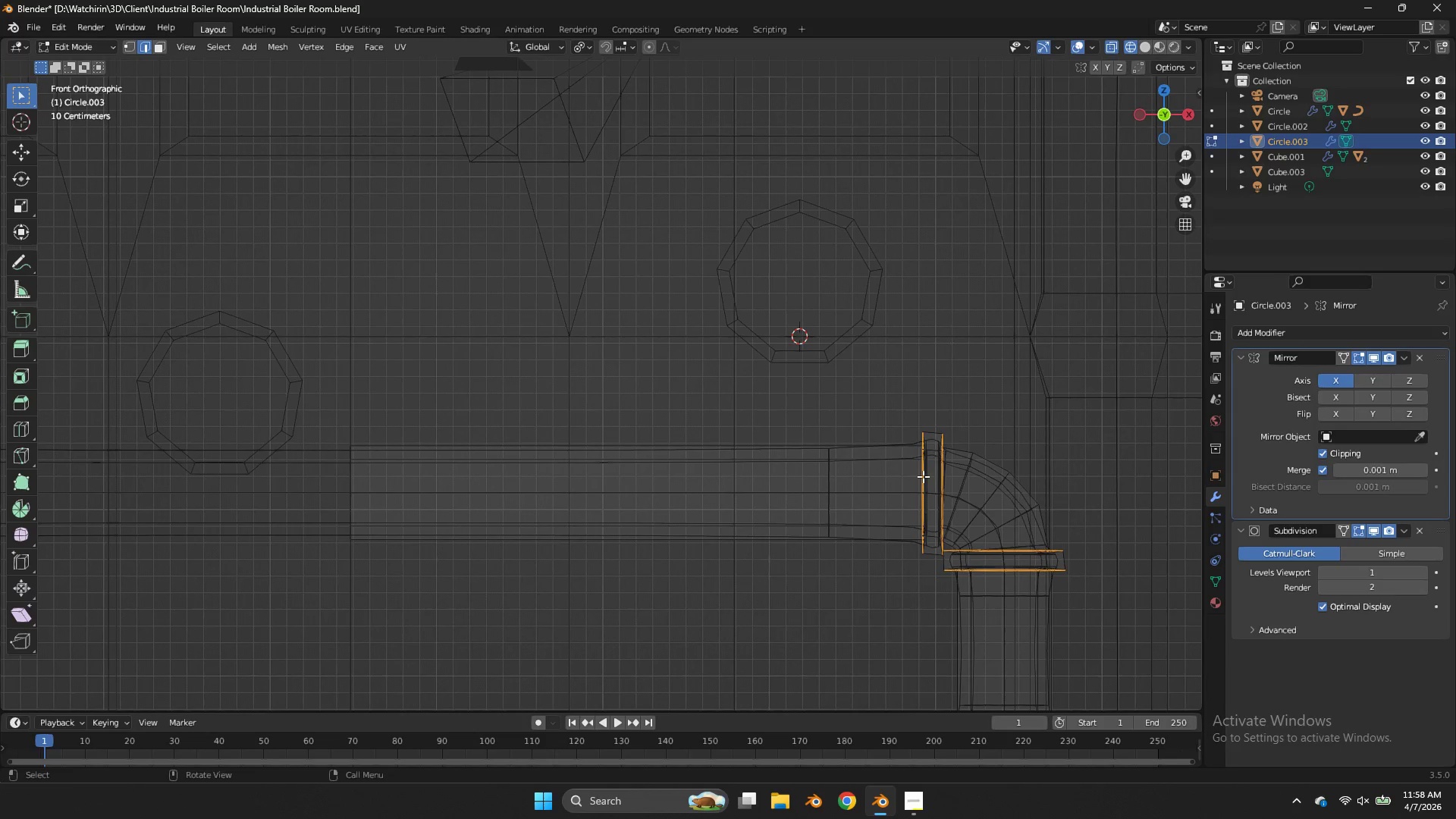 
hold_key(key=ShiftLeft, duration=2.89)
hold_key(key=AltLeft, duration=2.77)
left_click([933, 482])
 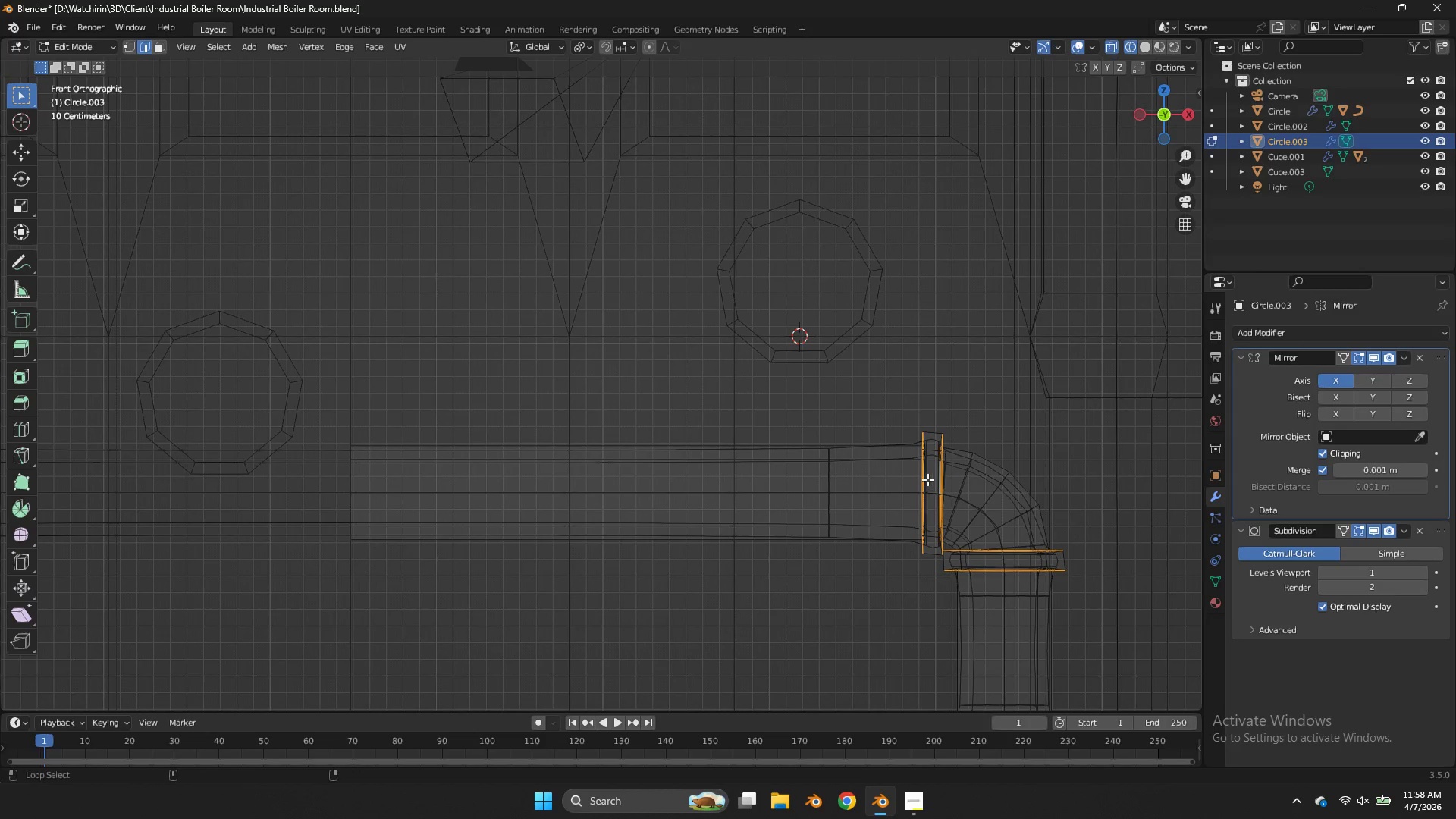 
left_click([927, 479])
 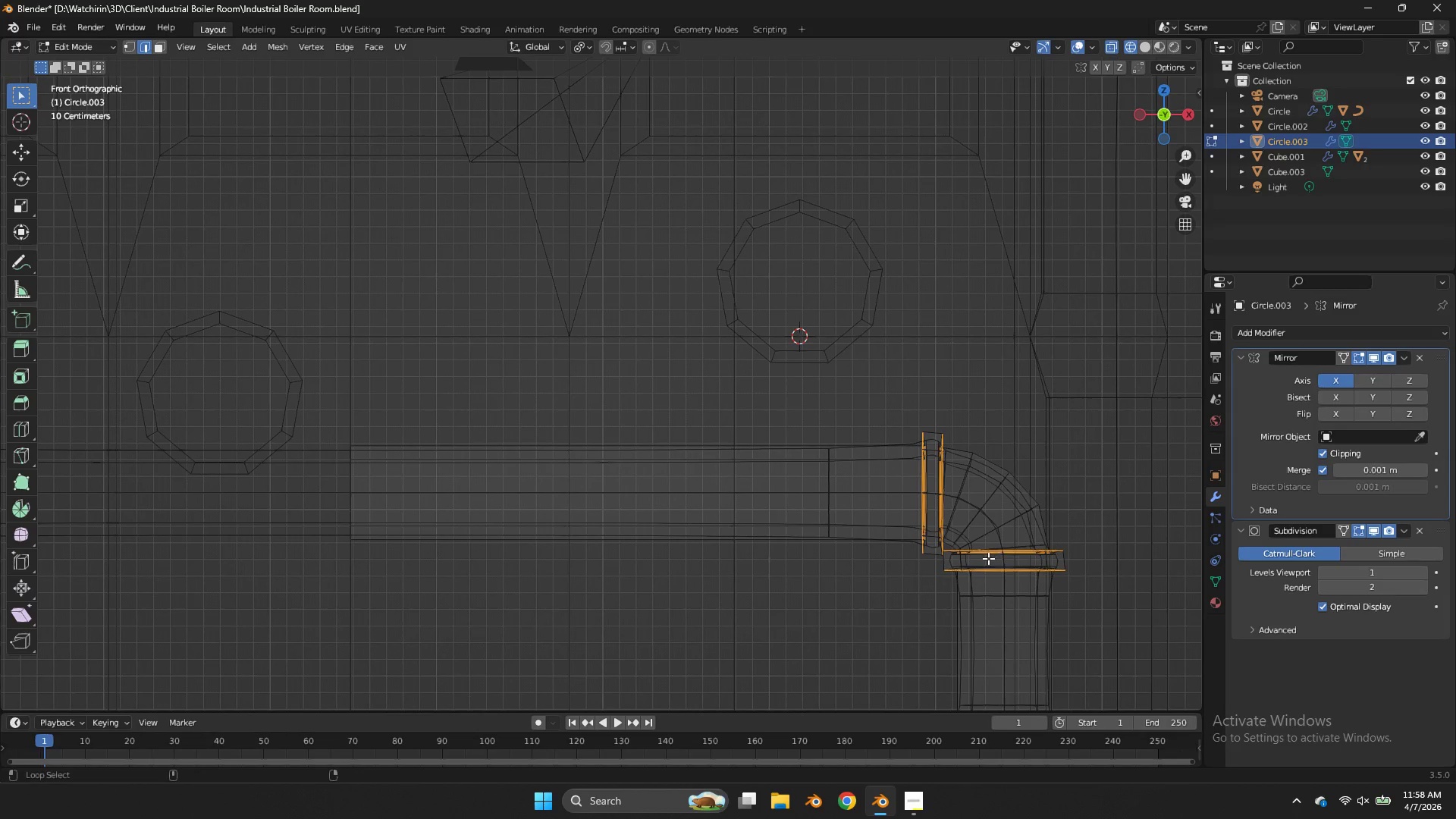 
left_click([986, 565])
 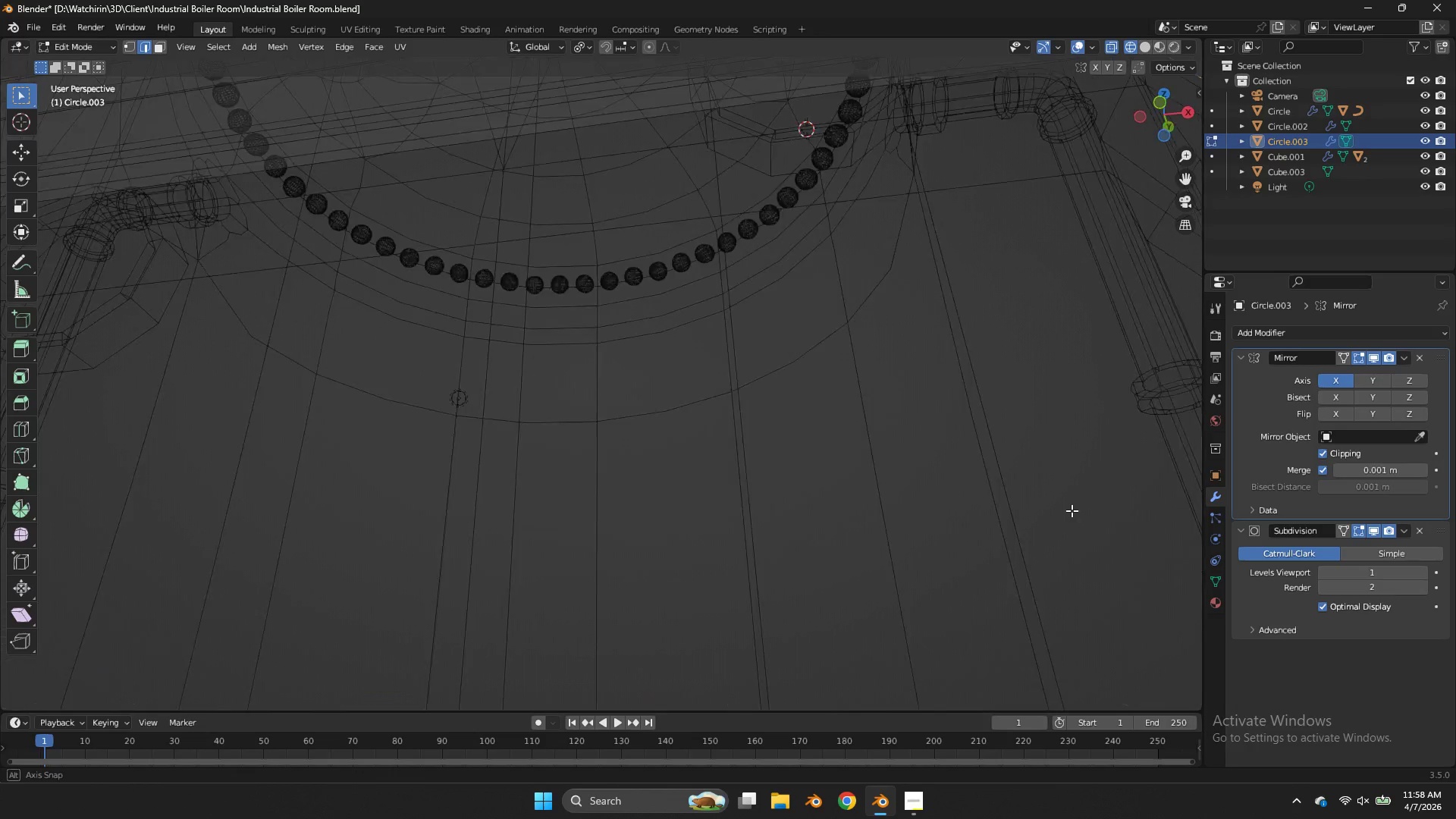 
scroll: coordinate [1065, 502], scroll_direction: down, amount: 8.0
 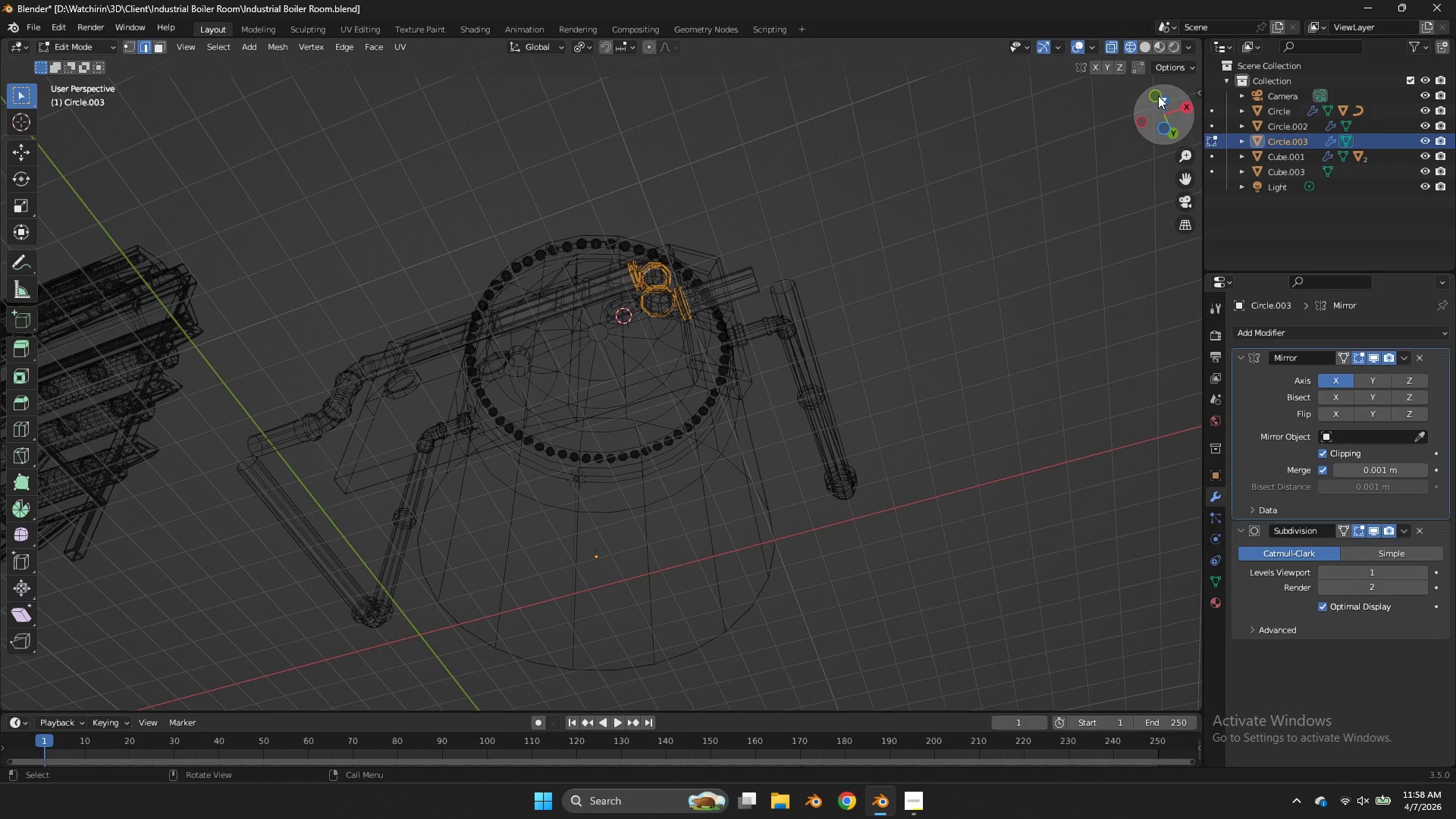 
left_click([1158, 96])
 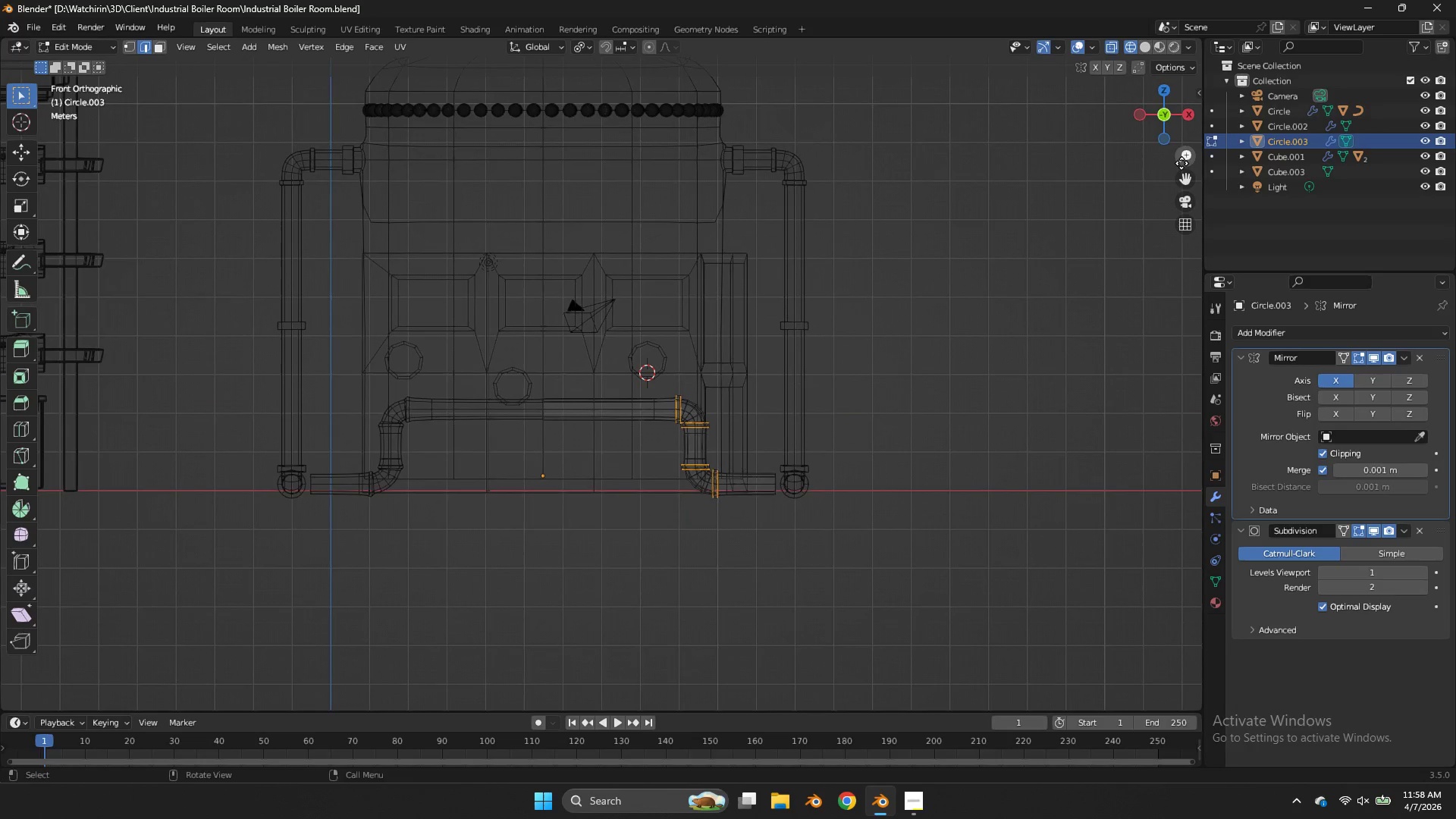 
key(Alt+AltLeft)
 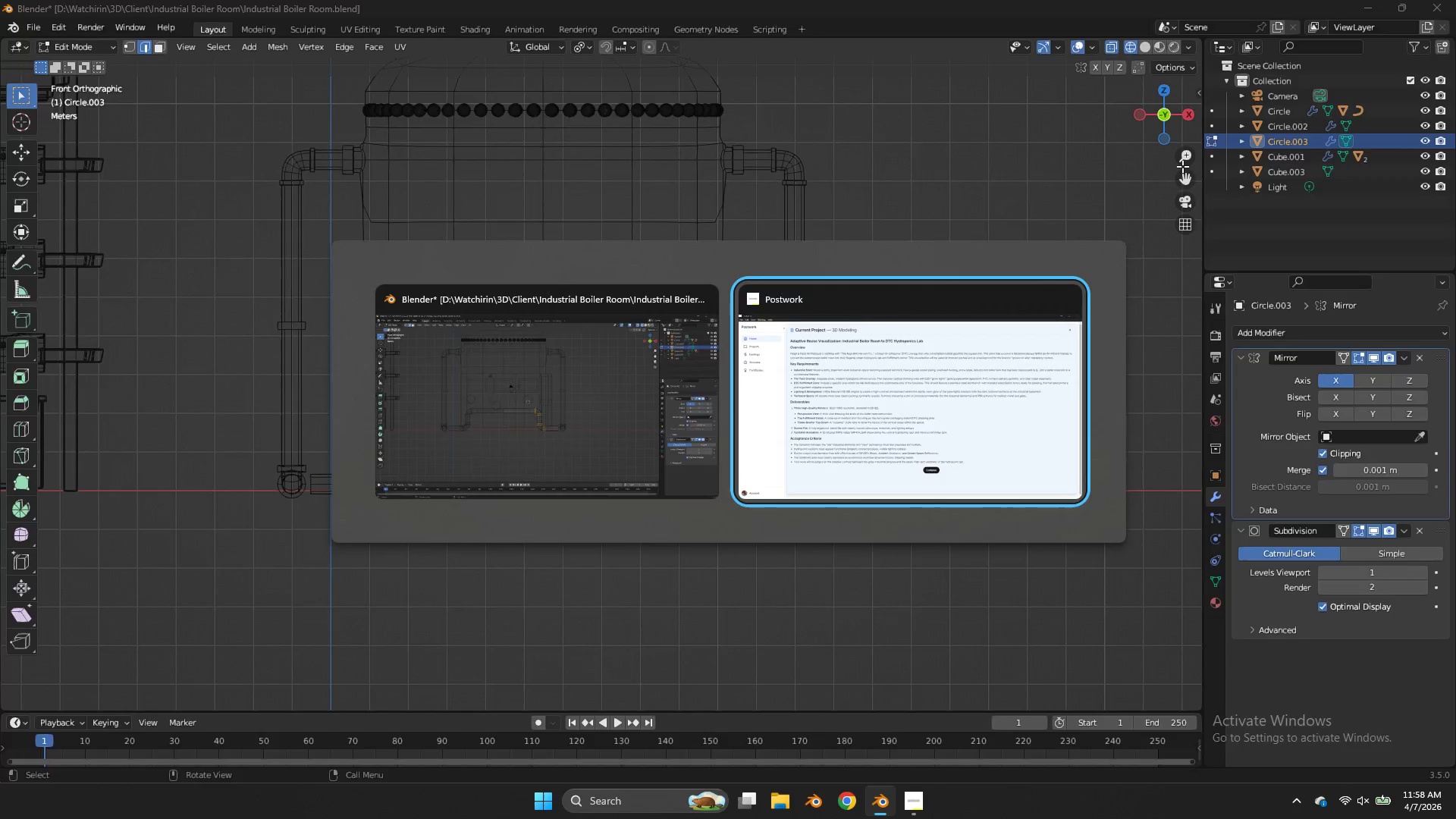 
key(Alt+Tab)